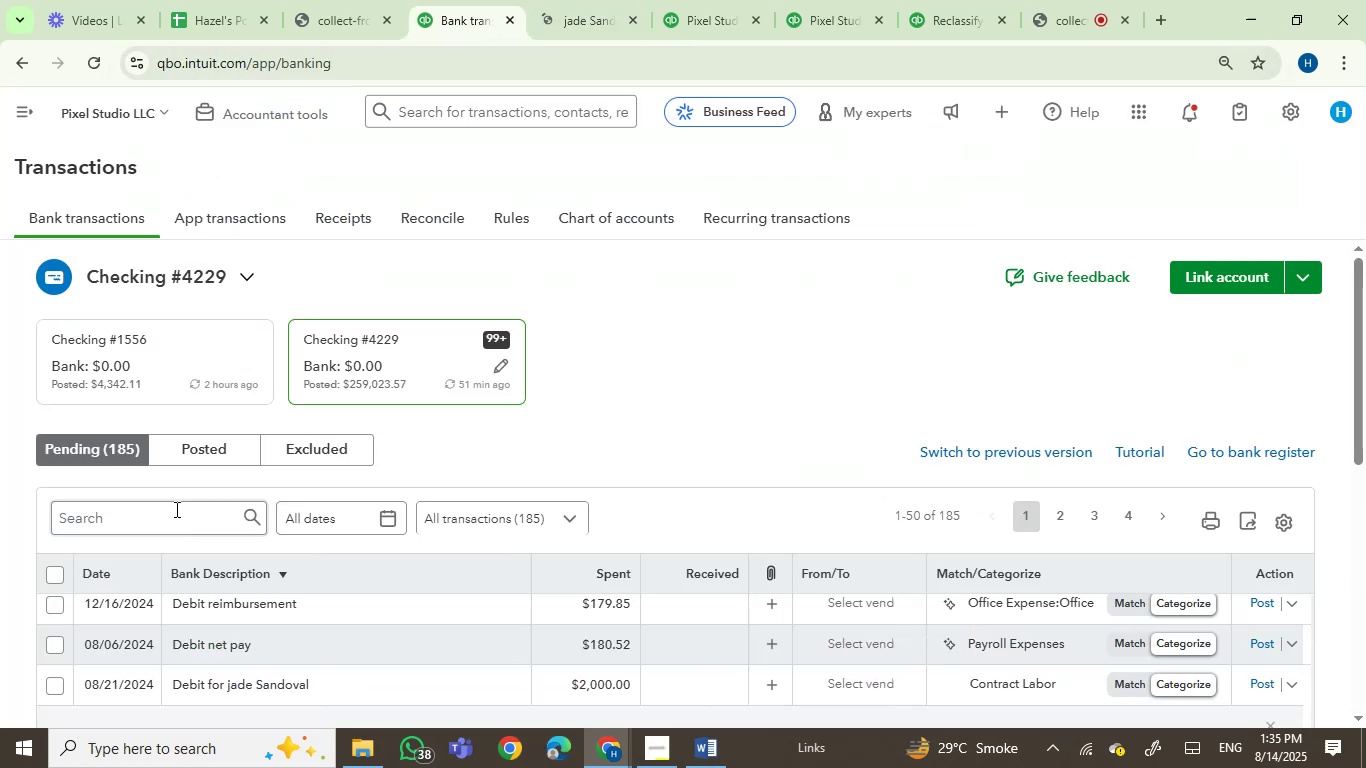 
left_click([160, 506])
 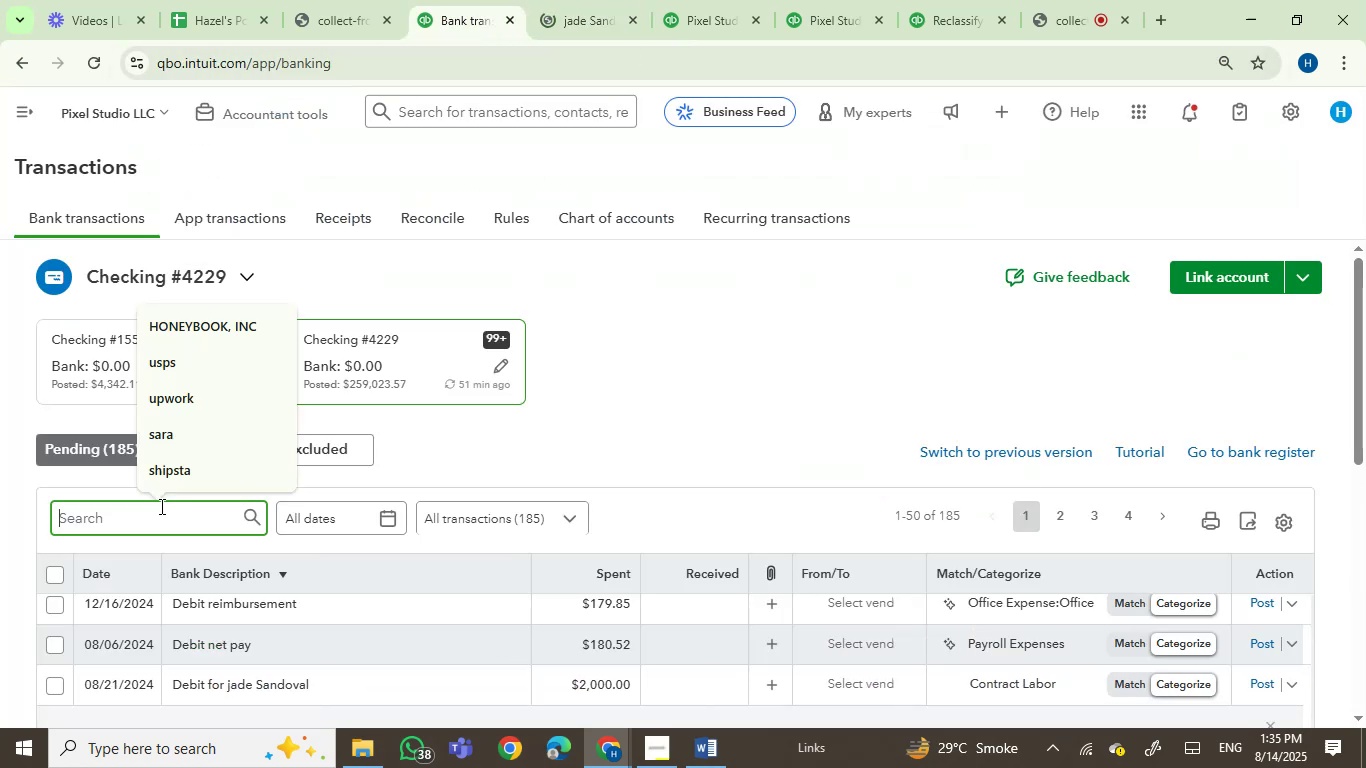 
key(Control+ControlLeft)
 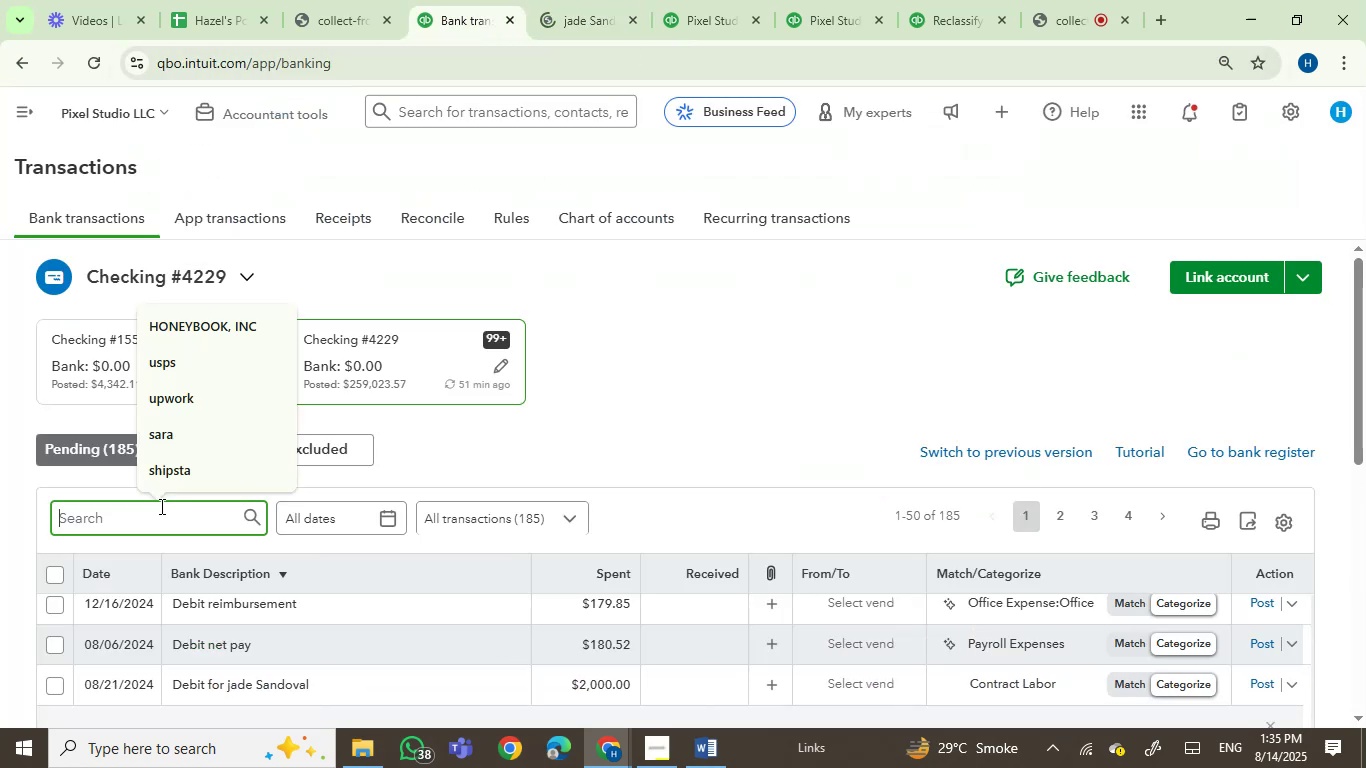 
key(Control+V)
 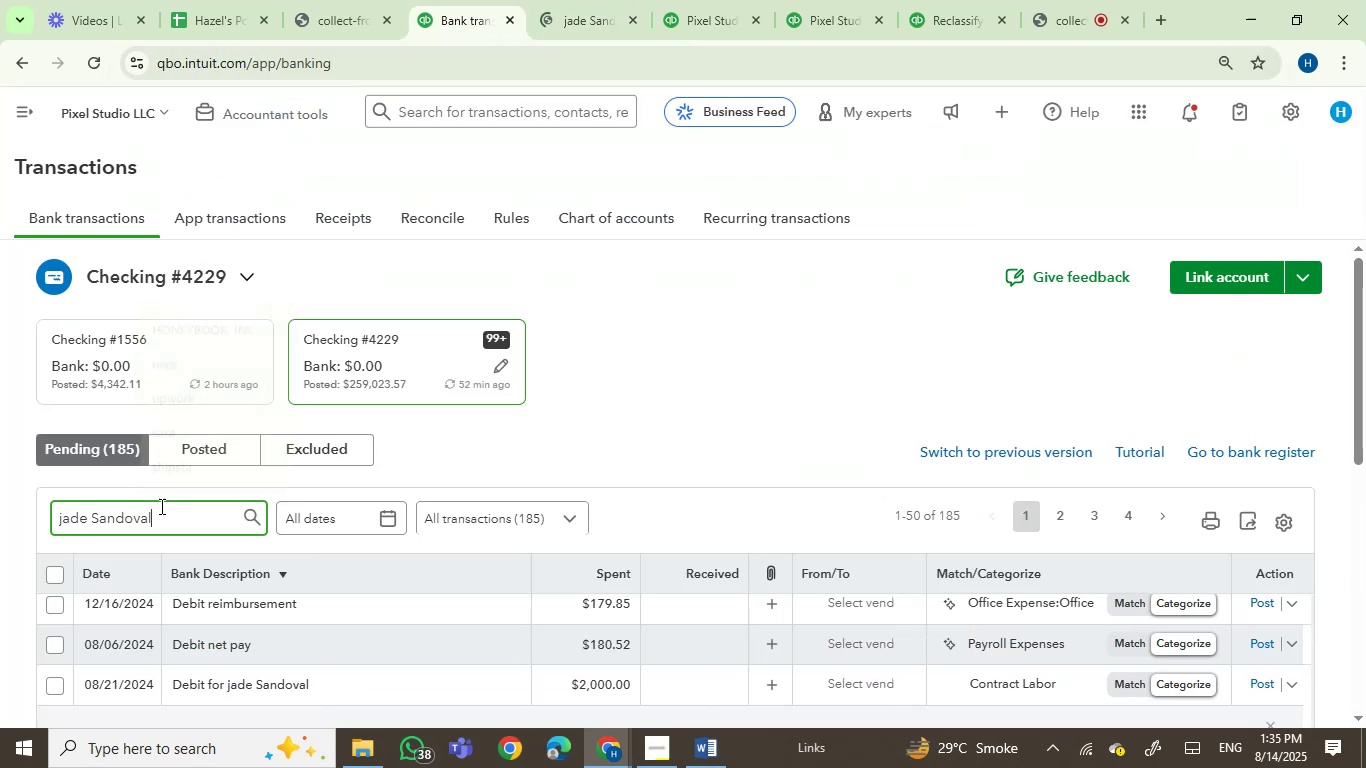 
key(Enter)
 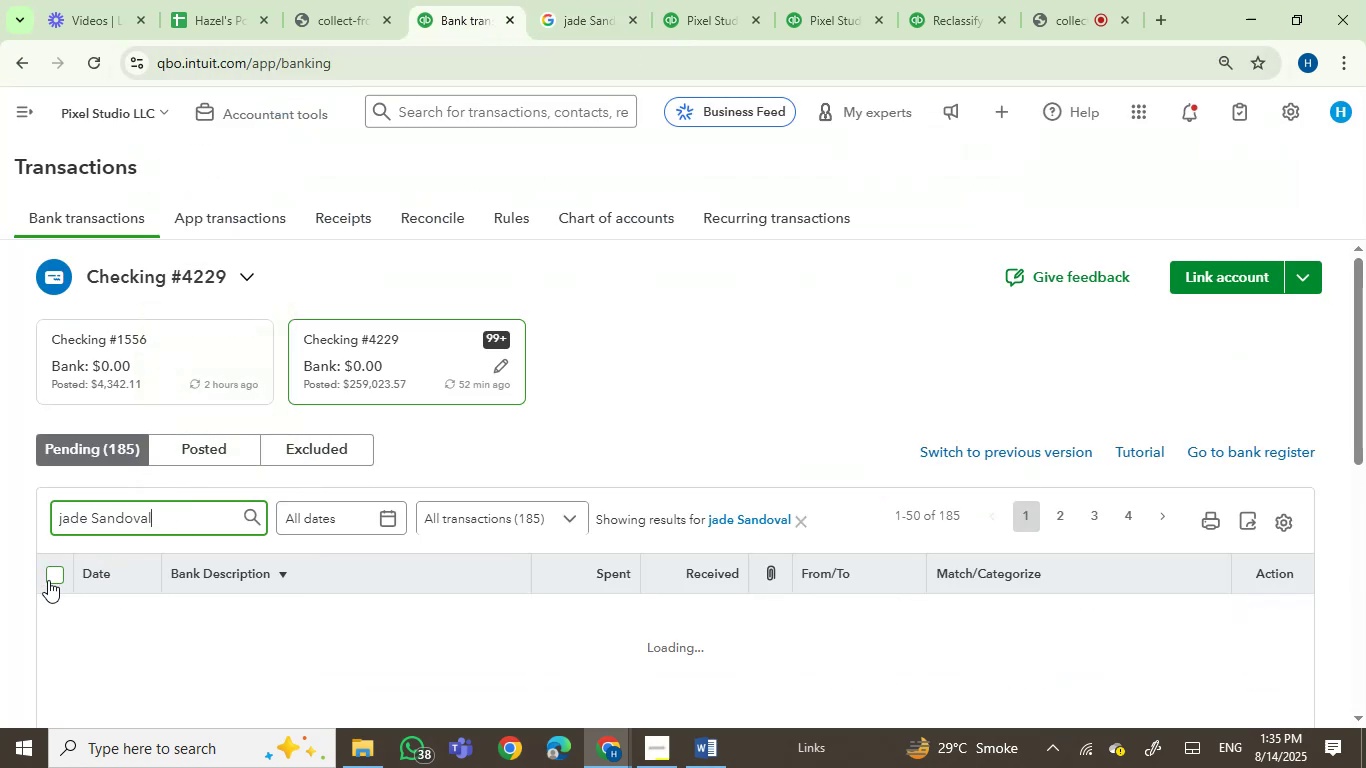 
scroll: coordinate [648, 351], scroll_direction: down, amount: 2.0
 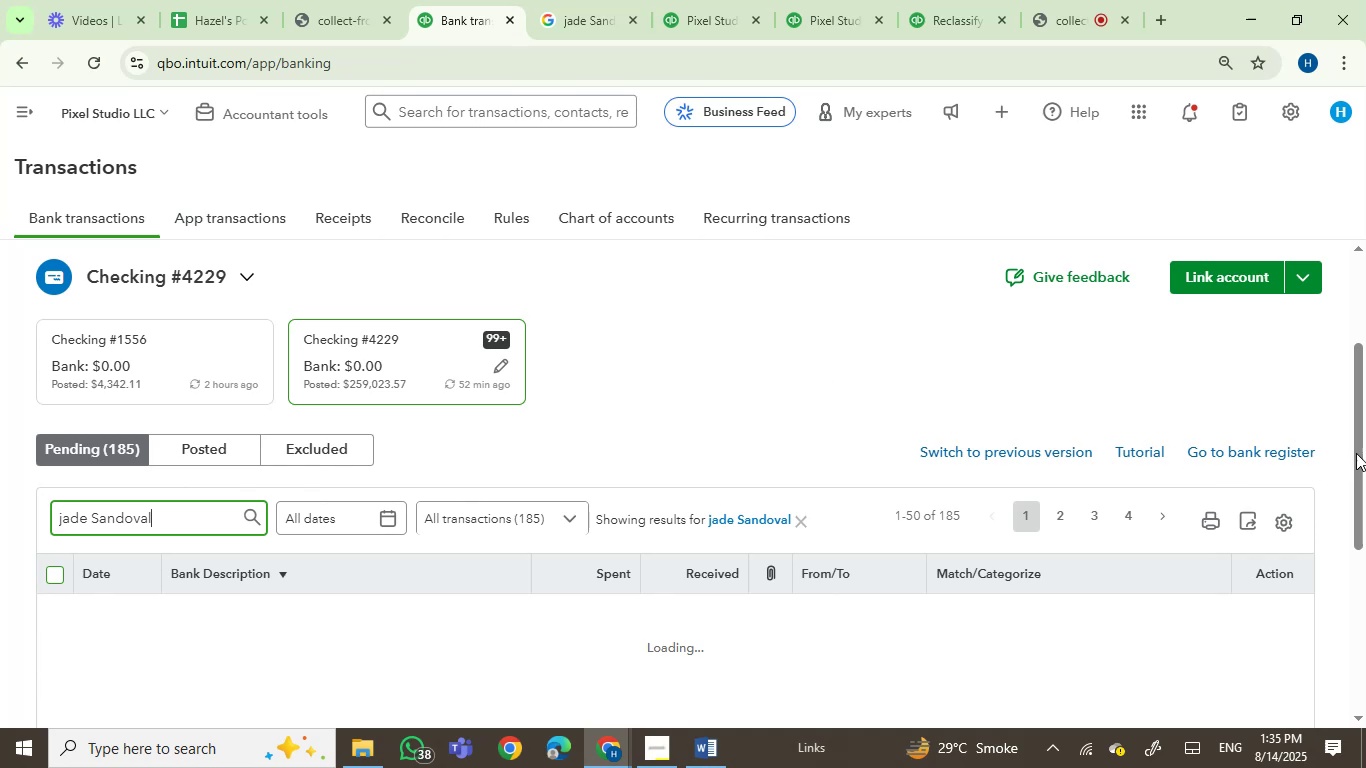 
left_click_drag(start_coordinate=[1365, 450], to_coordinate=[1365, 478])
 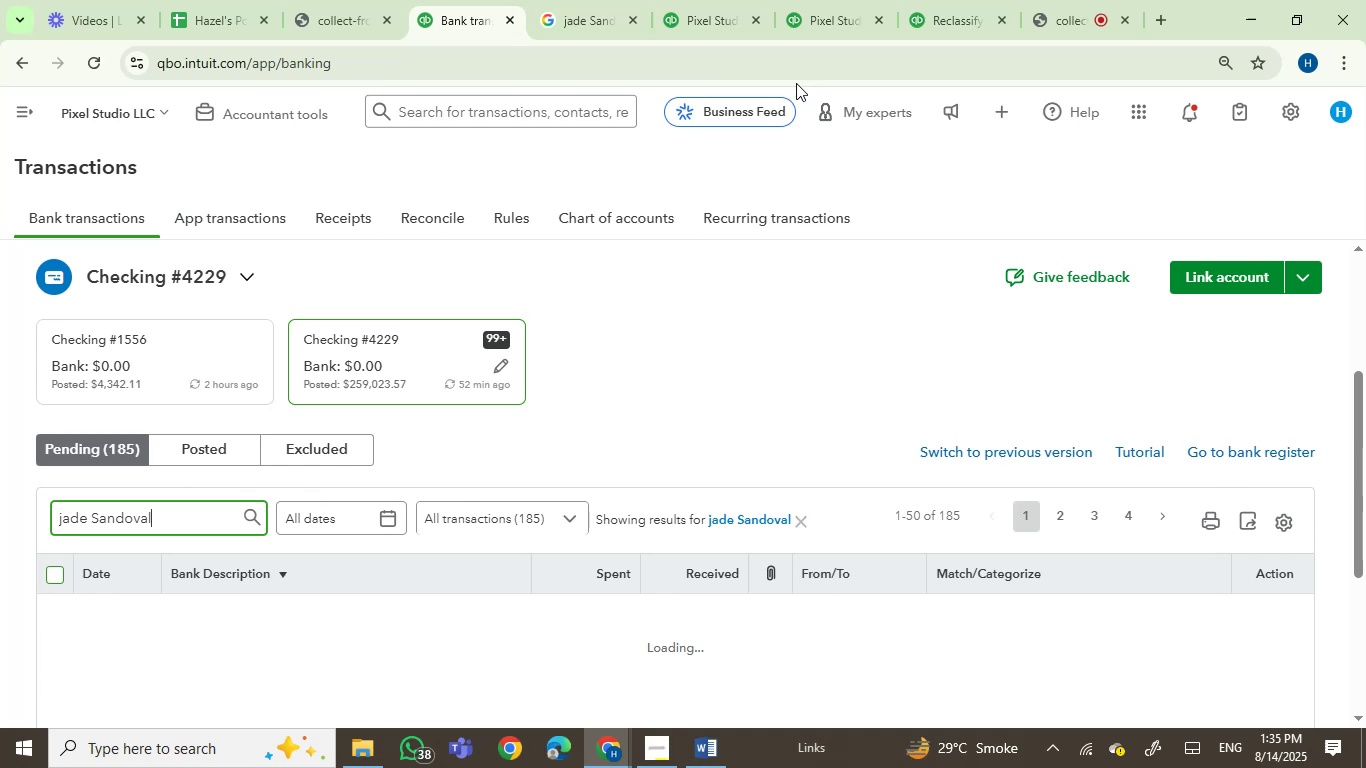 
left_click([797, 18])
 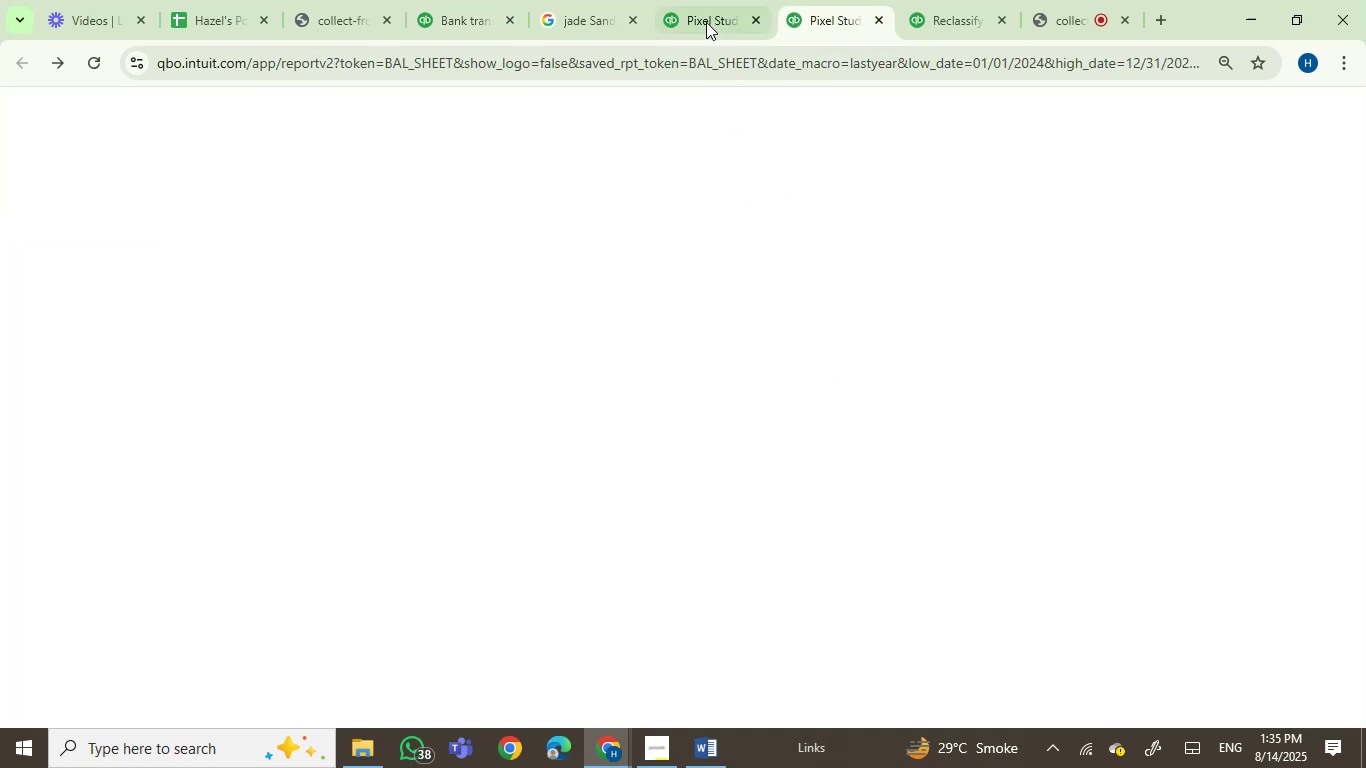 
left_click([705, 15])
 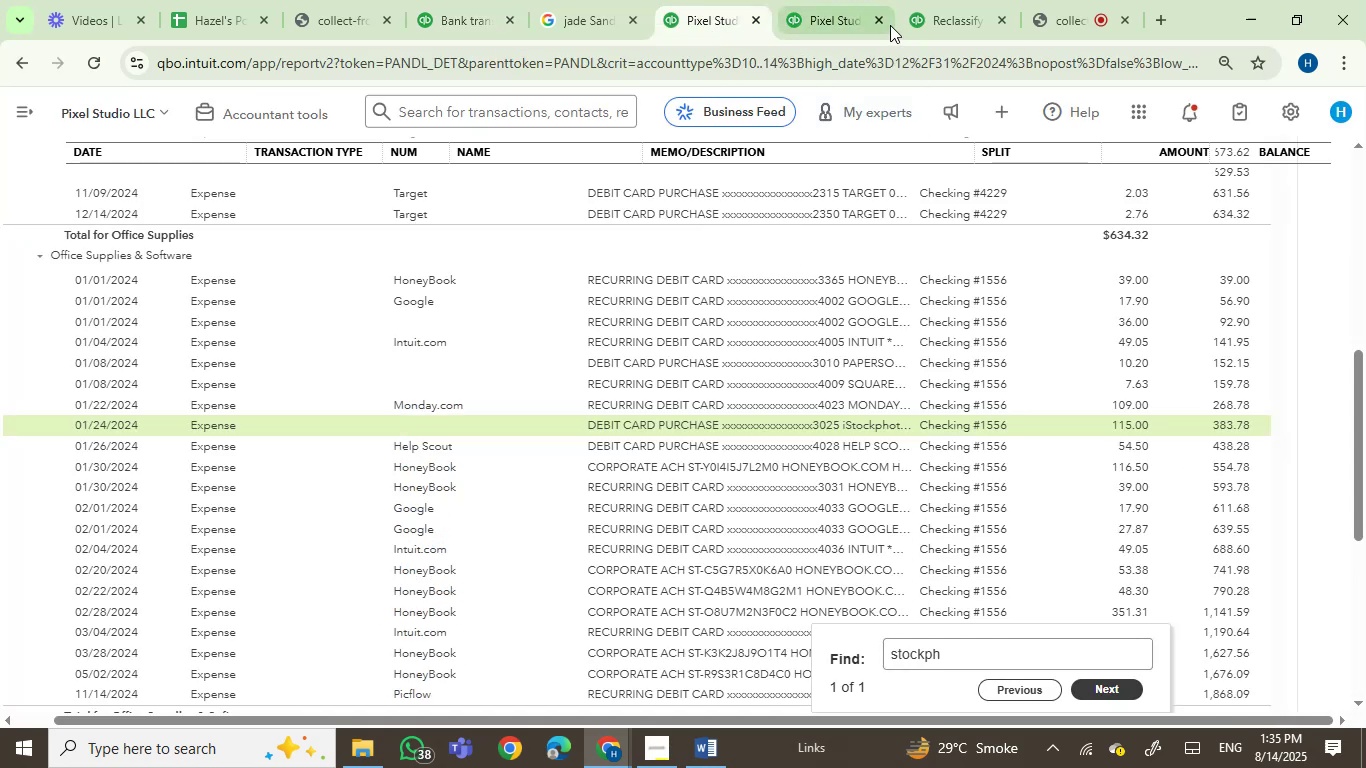 
left_click([943, 3])
 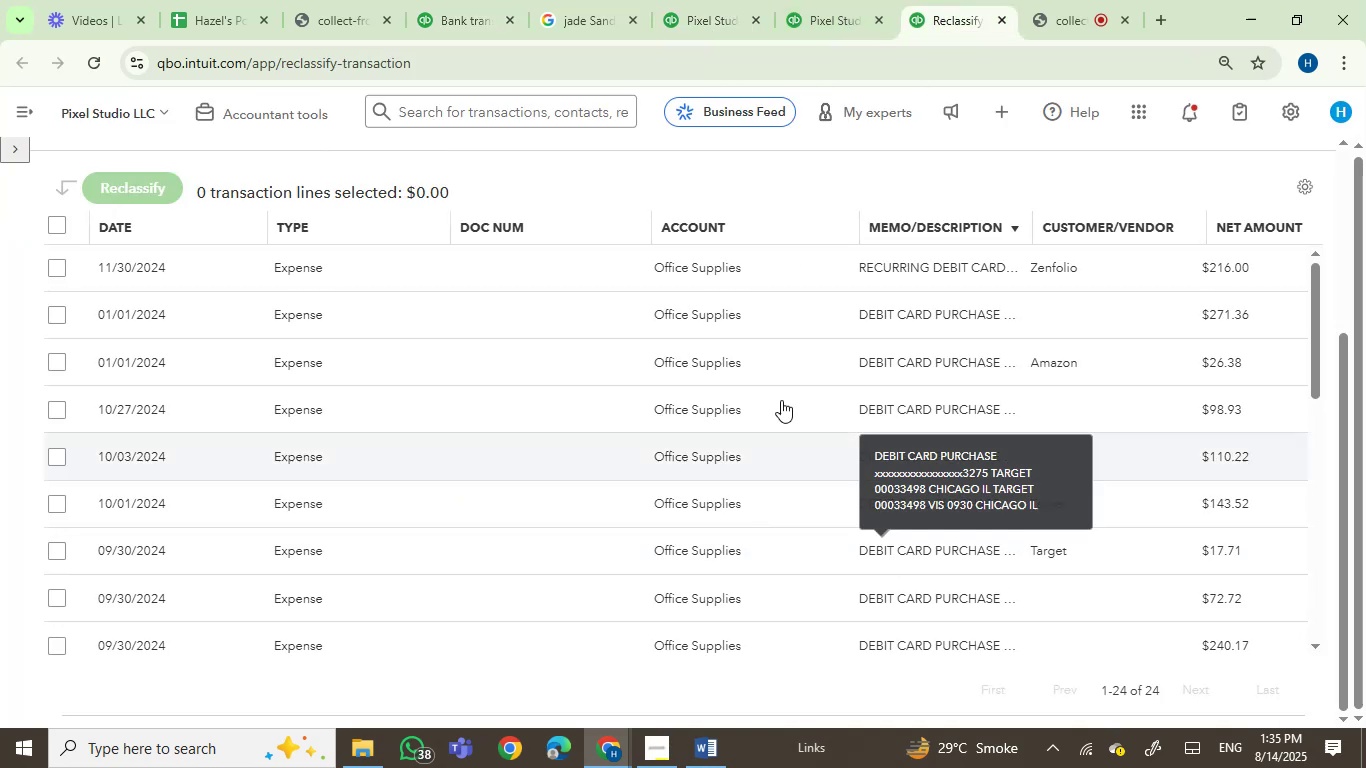 
scroll: coordinate [1315, 387], scroll_direction: up, amount: 5.0
 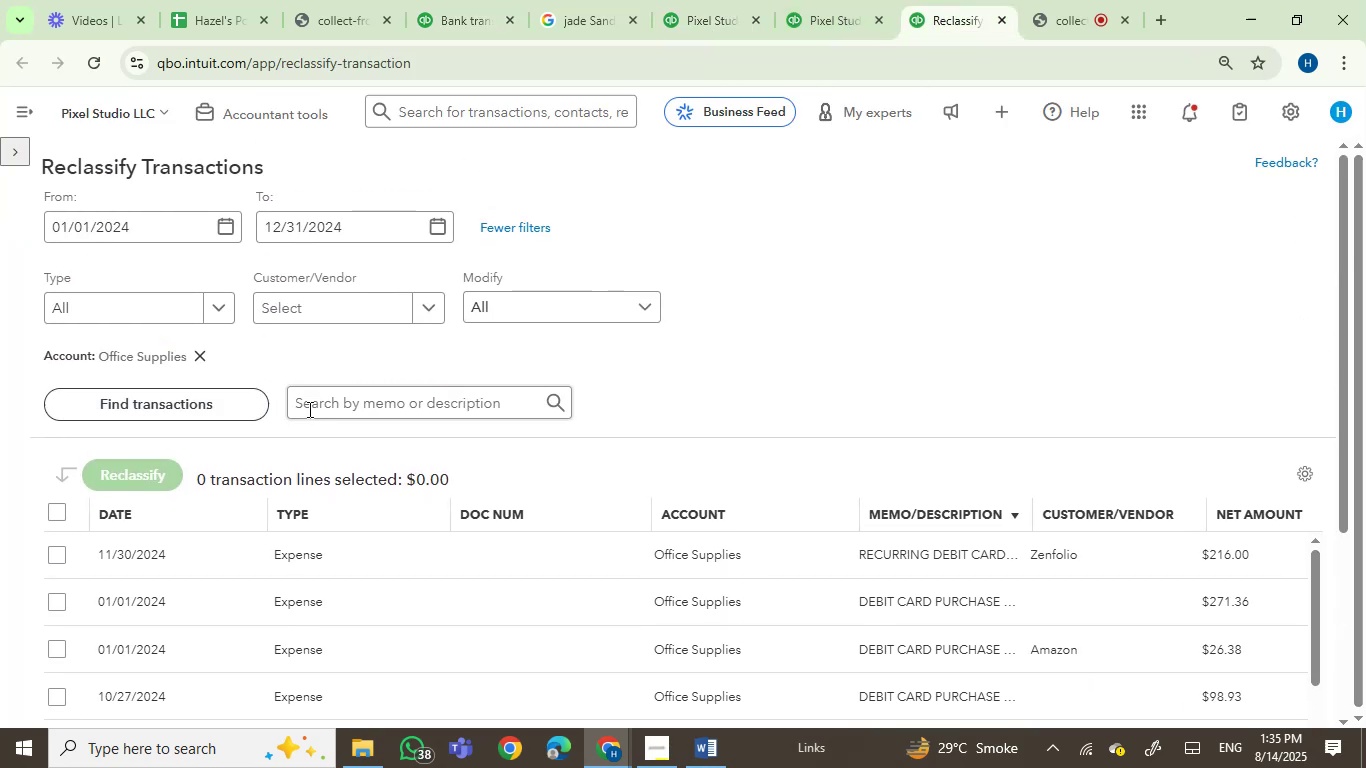 
key(Control+ControlLeft)
 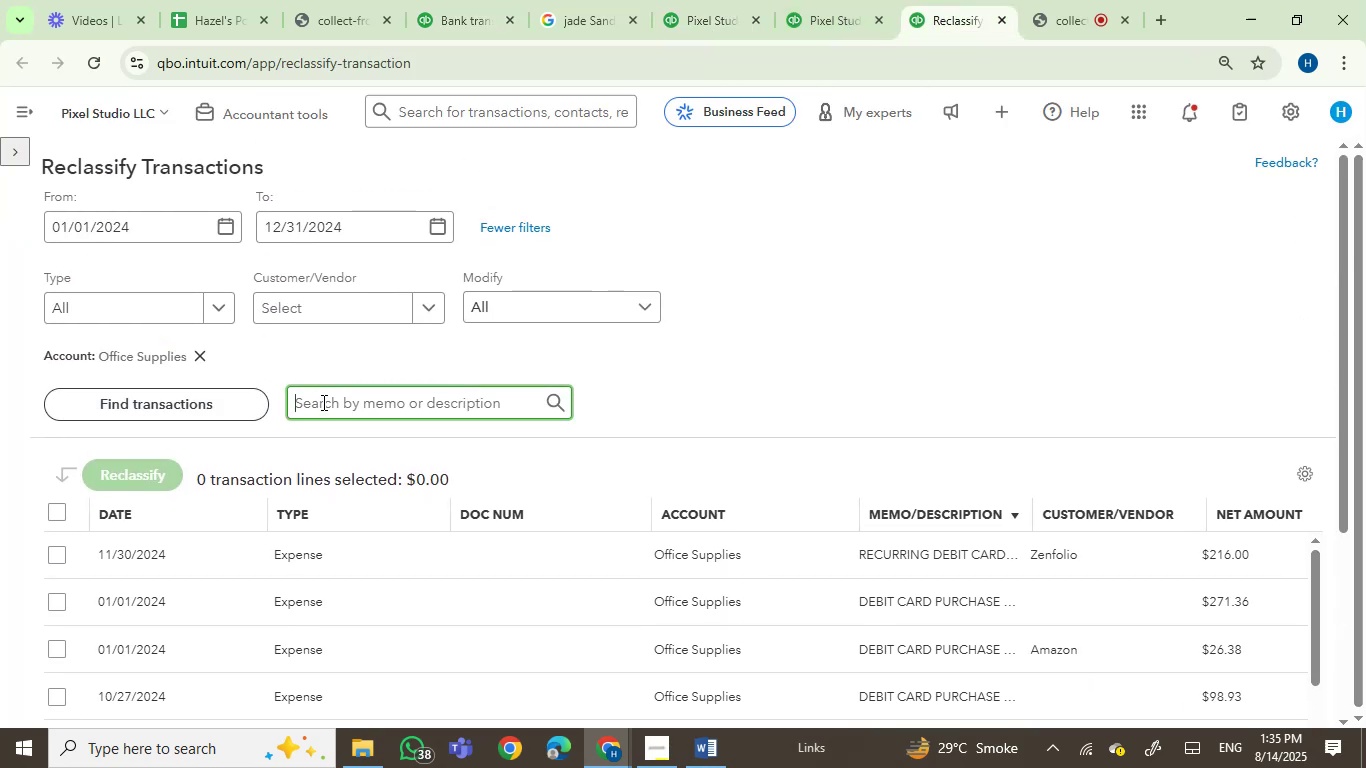 
left_click([322, 402])
 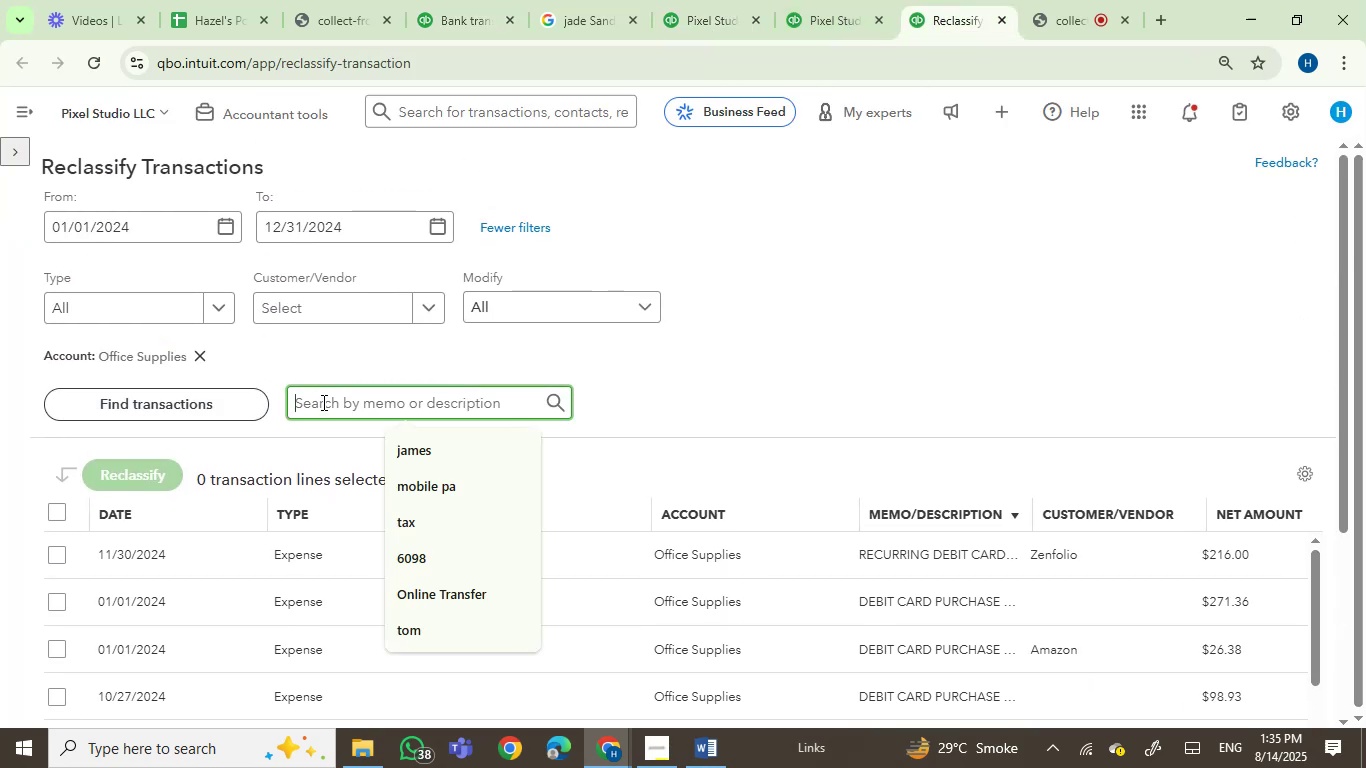 
key(Control+V)
 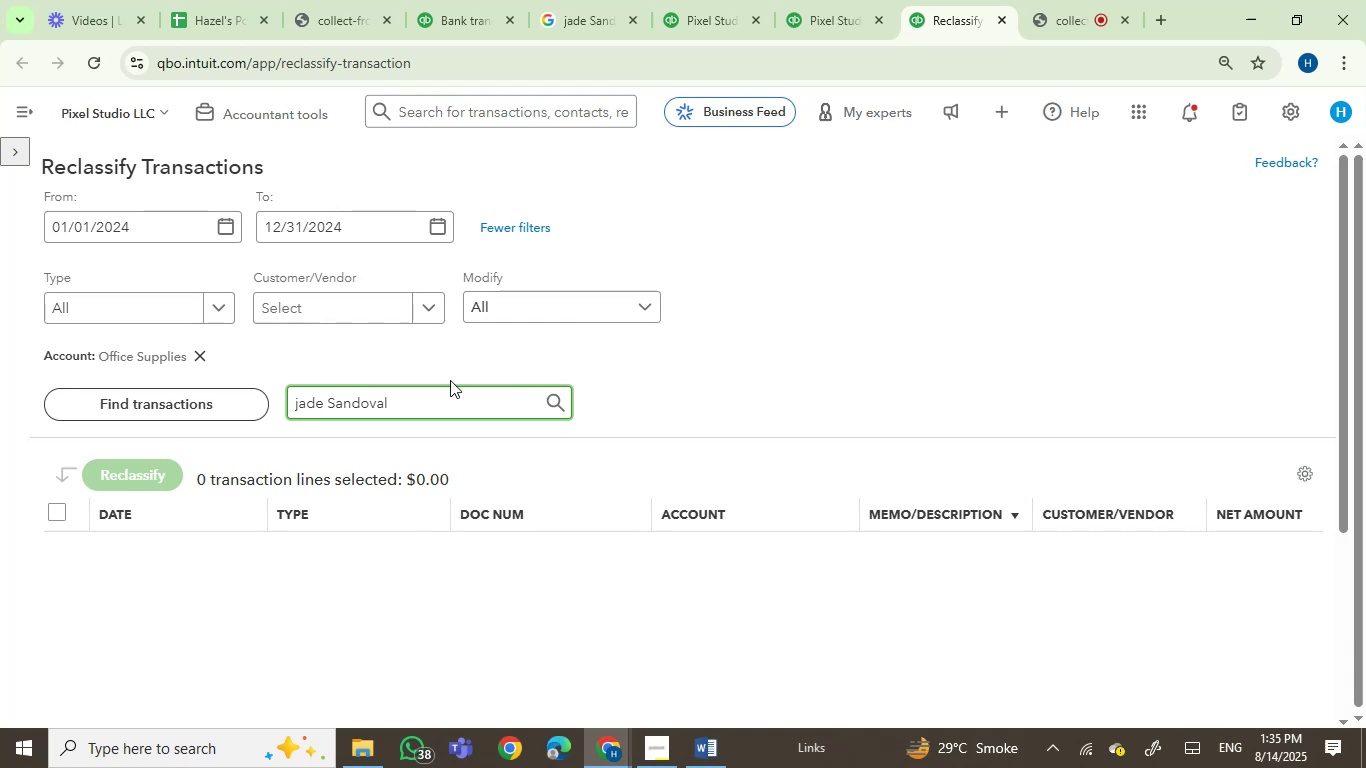 
hold_key(key=Backspace, duration=1.16)
 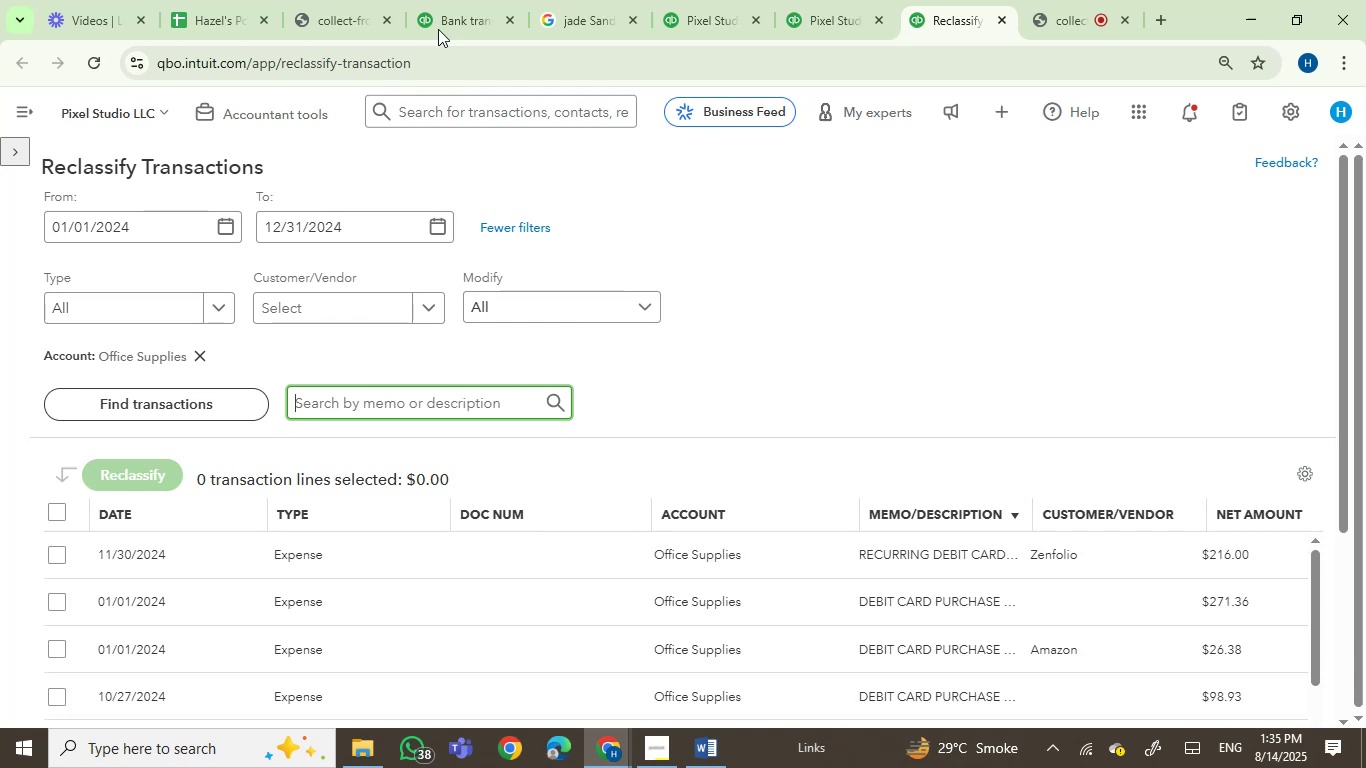 
left_click([451, 9])
 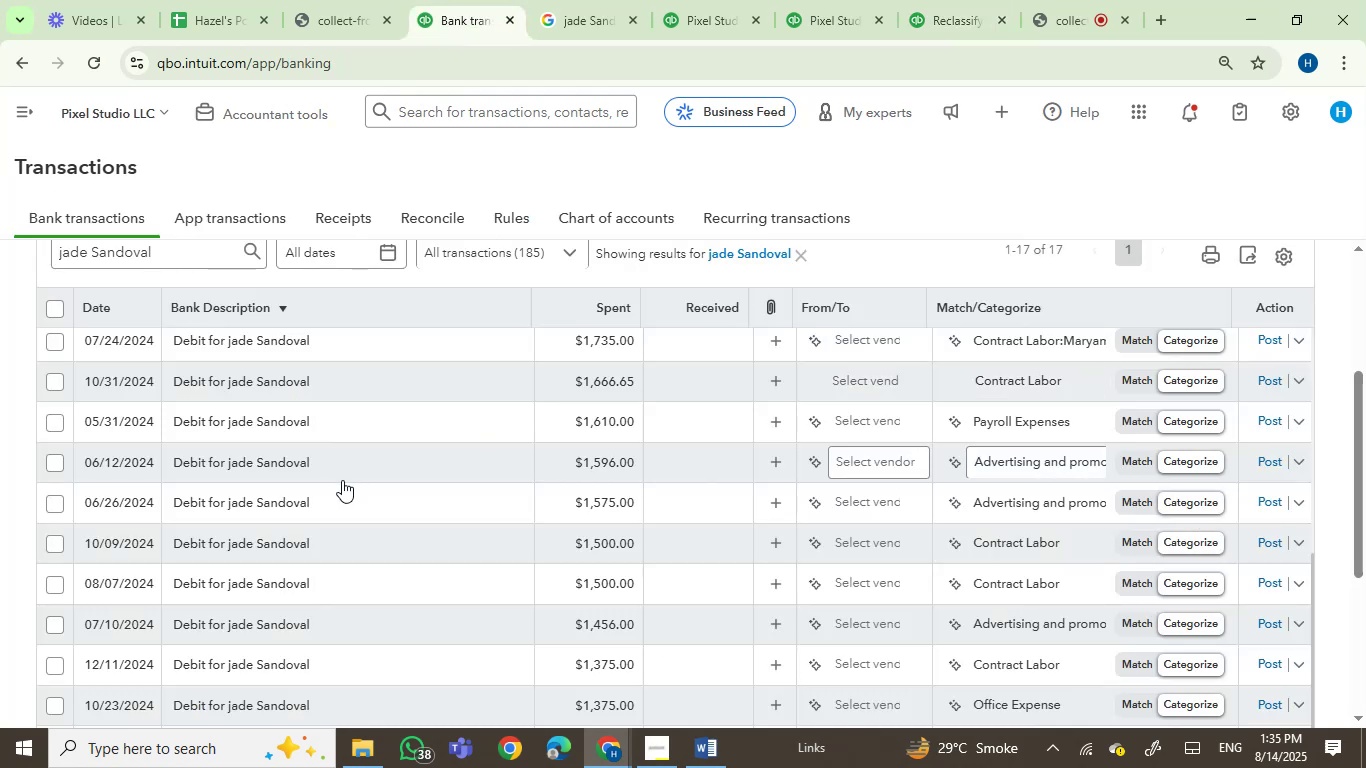 
scroll: coordinate [347, 481], scroll_direction: up, amount: 1.0
 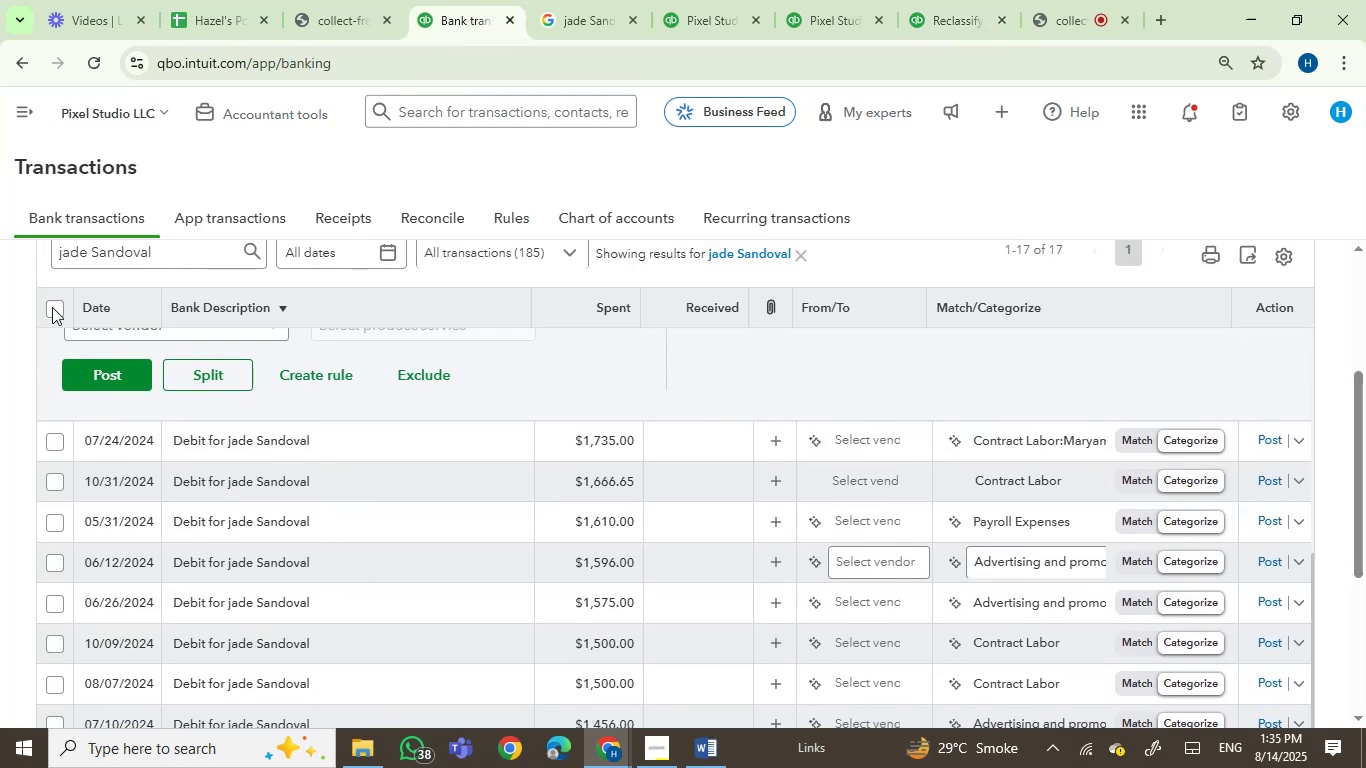 
left_click([51, 304])
 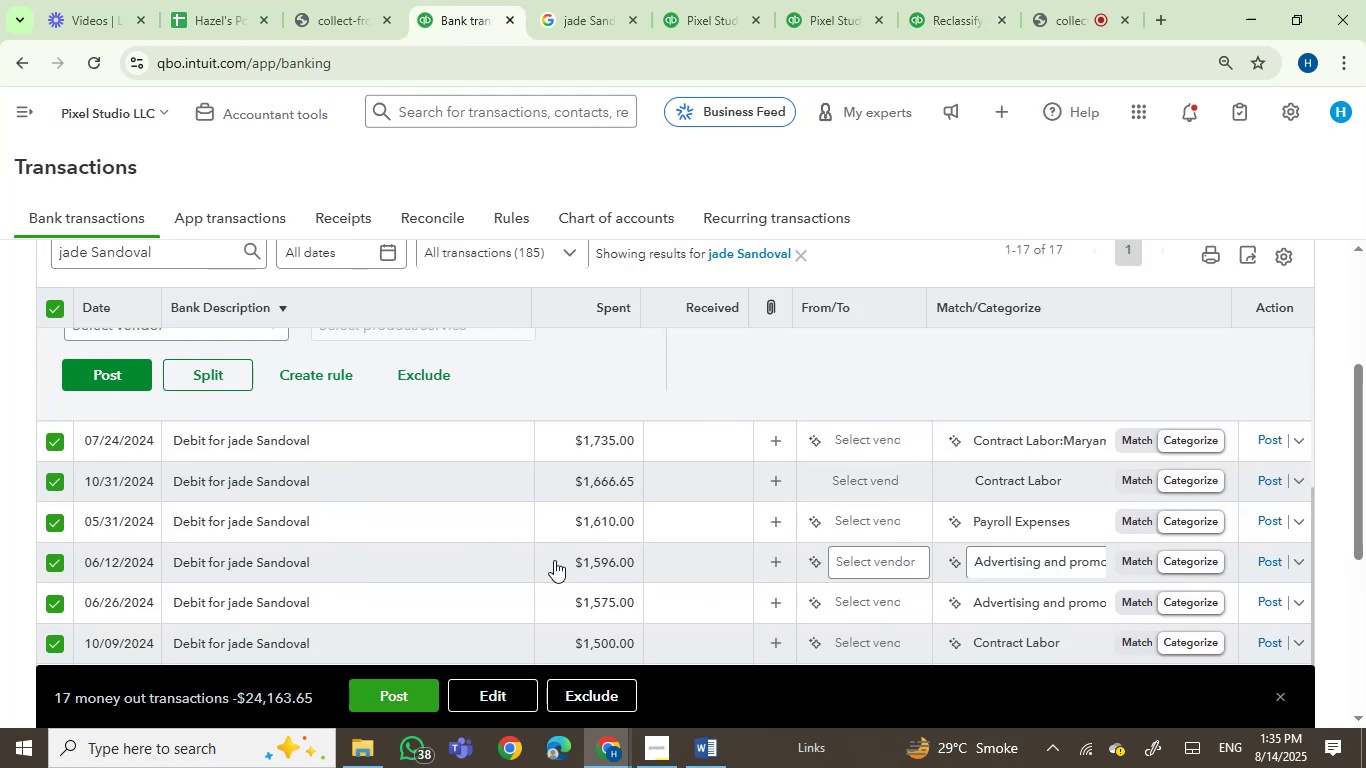 
scroll: coordinate [512, 558], scroll_direction: up, amount: 2.0
 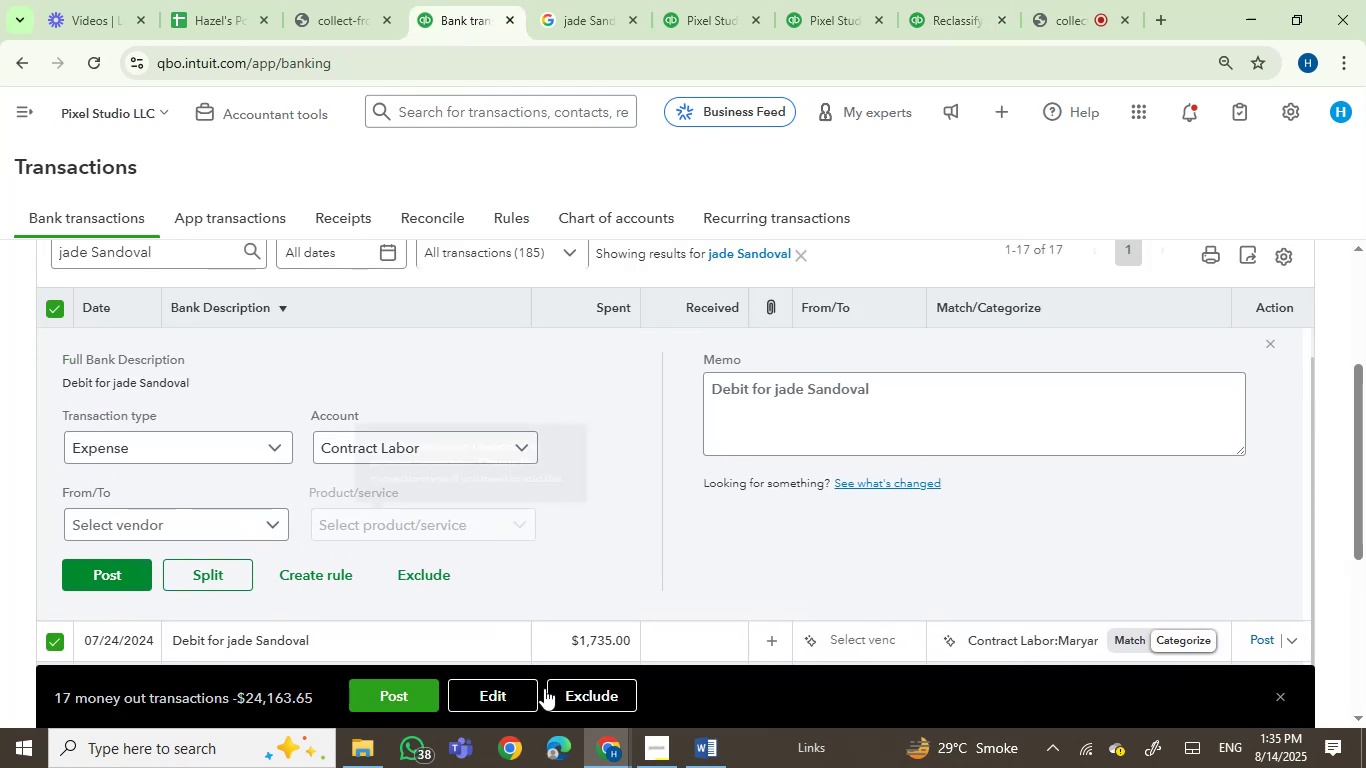 
left_click([497, 696])
 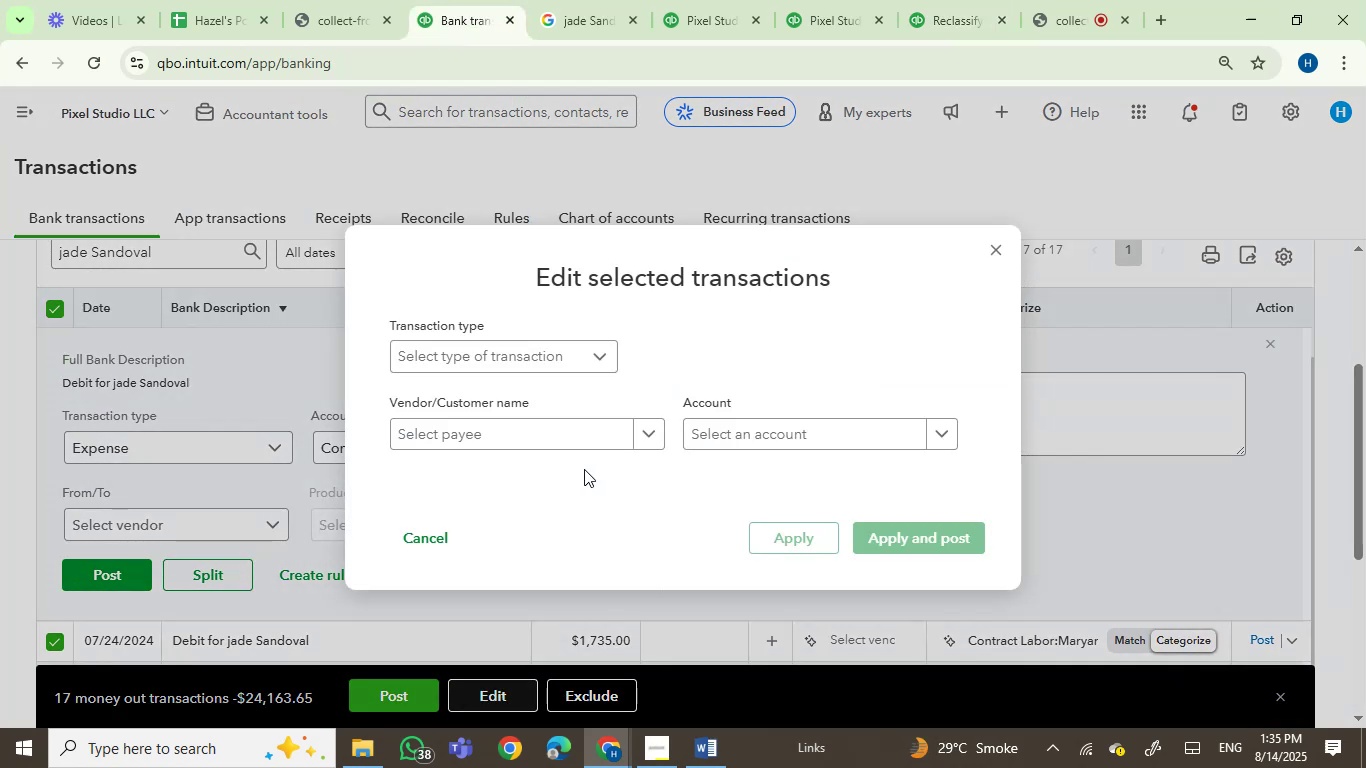 
left_click([582, 442])
 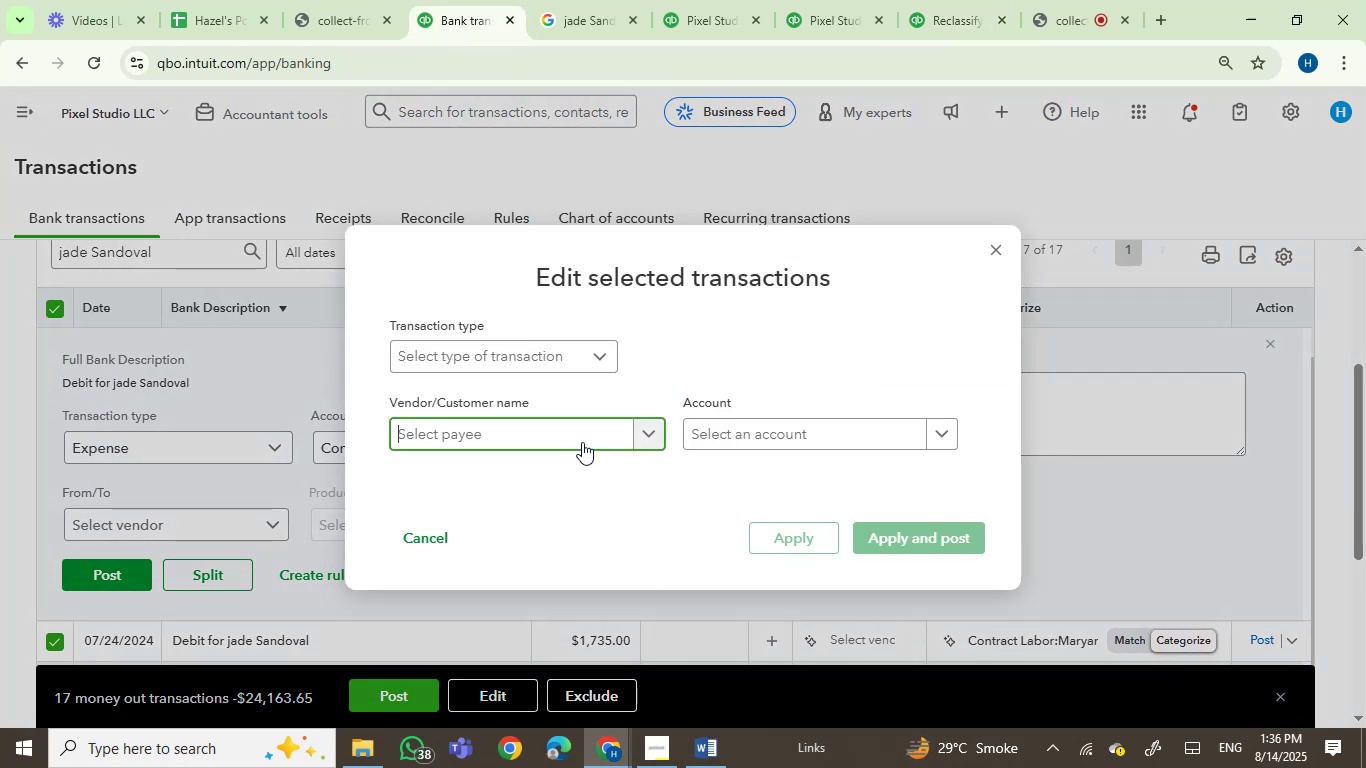 
key(Control+V)
 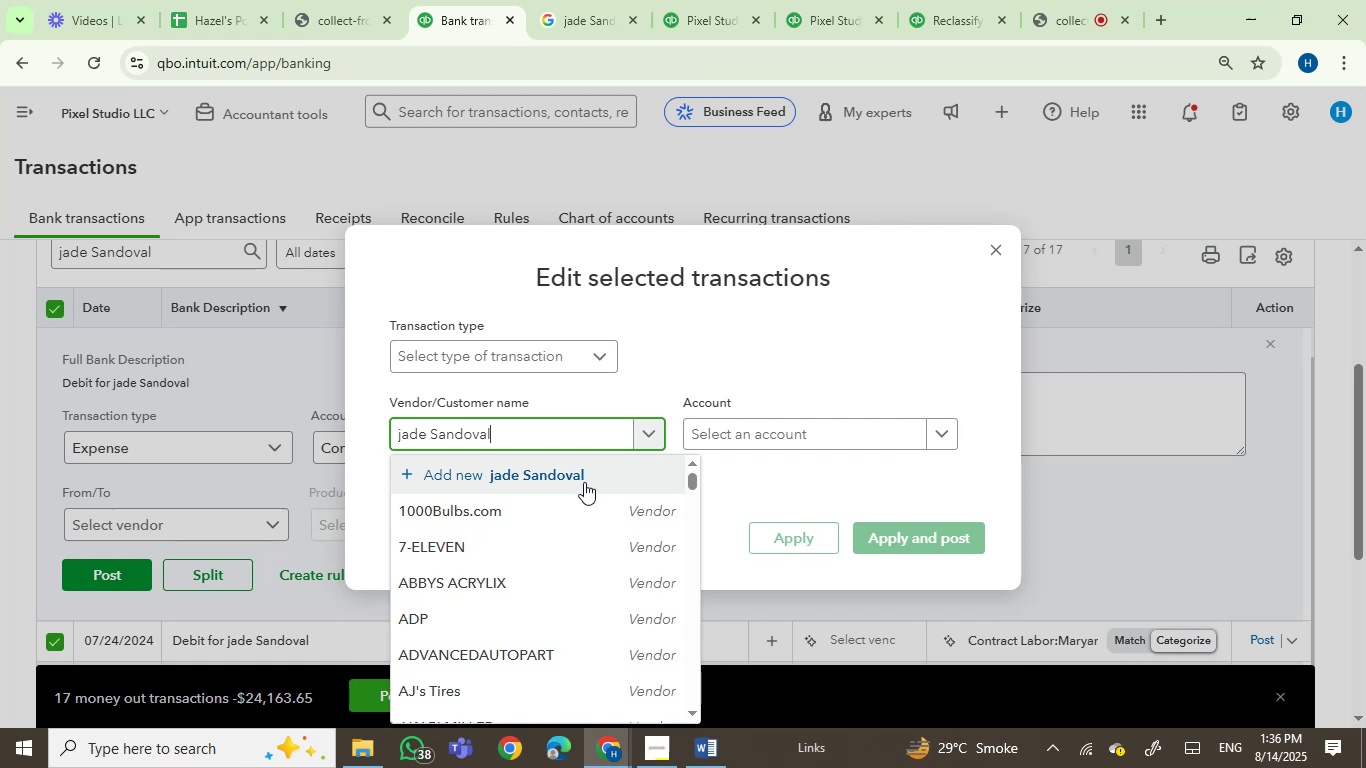 
left_click([565, 471])
 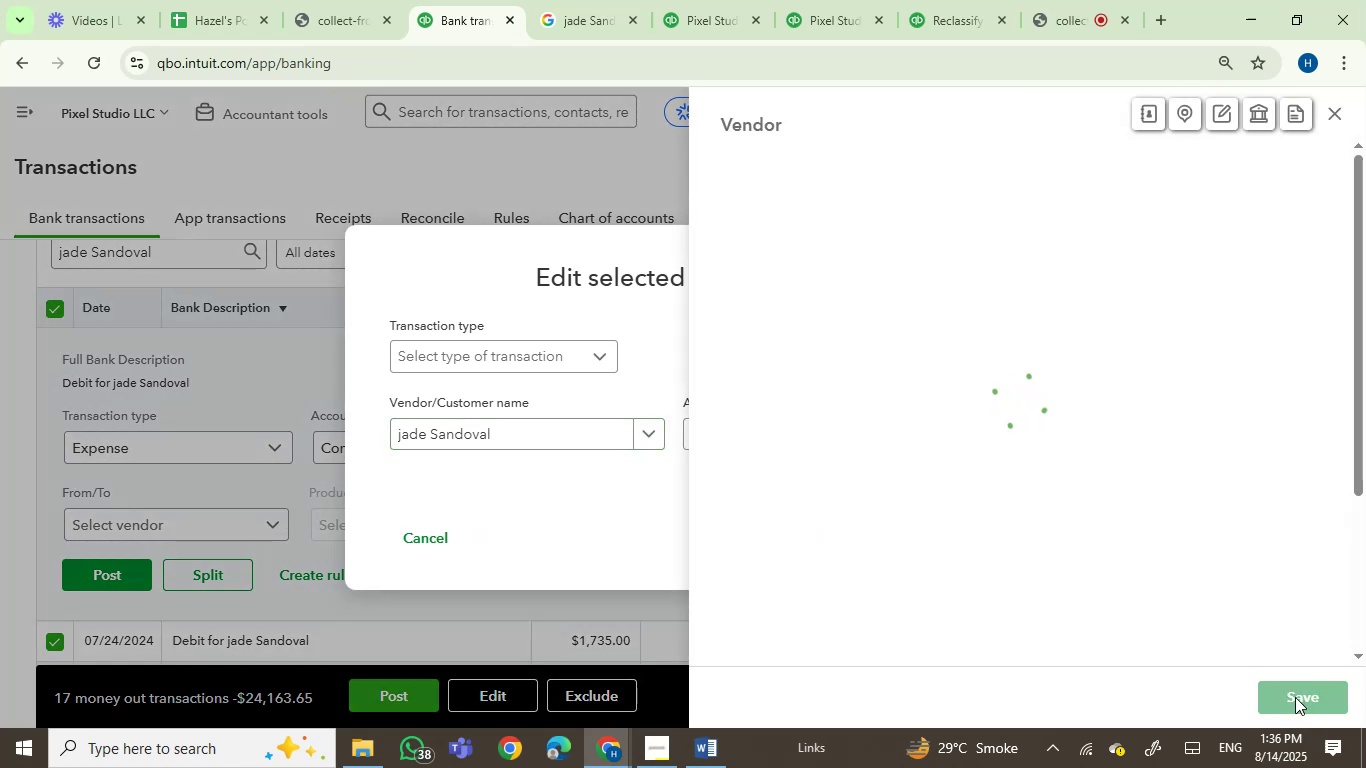 
left_click([1293, 698])
 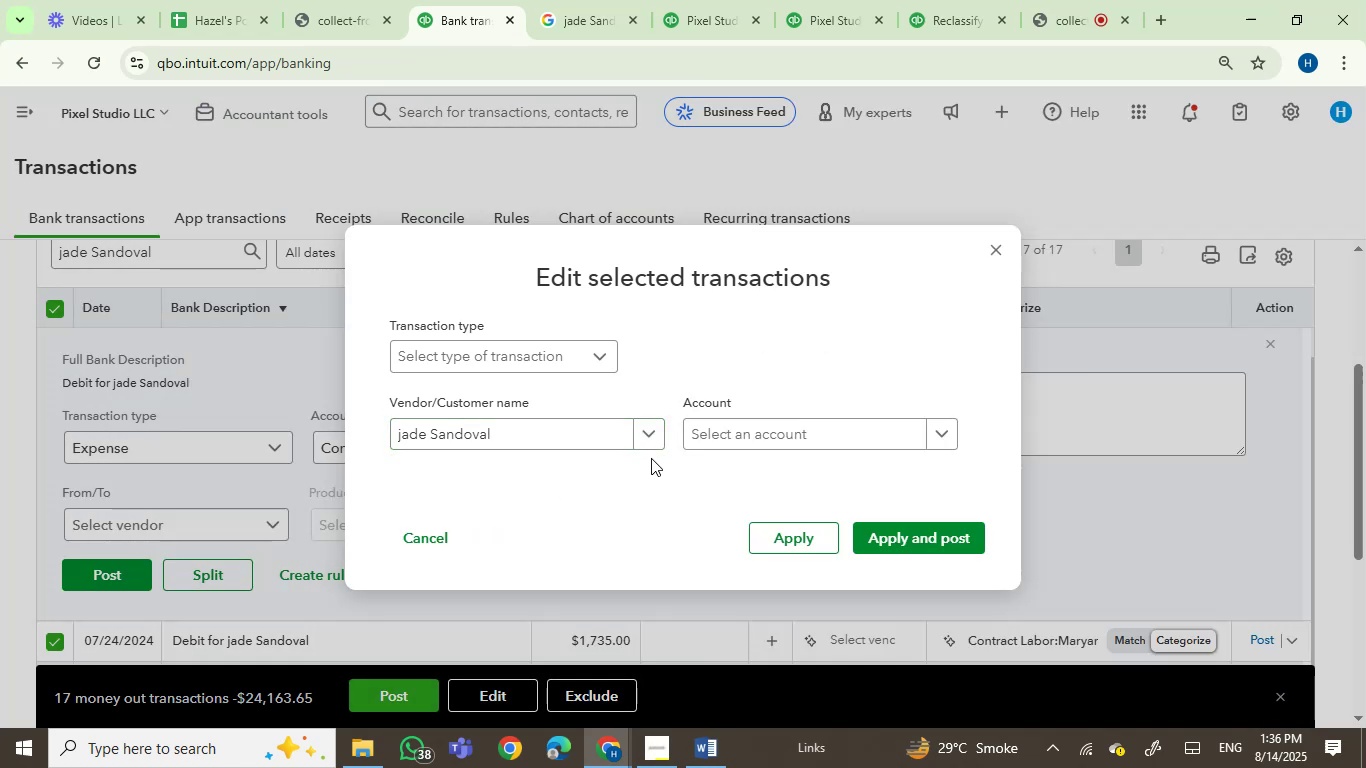 
left_click([713, 415])
 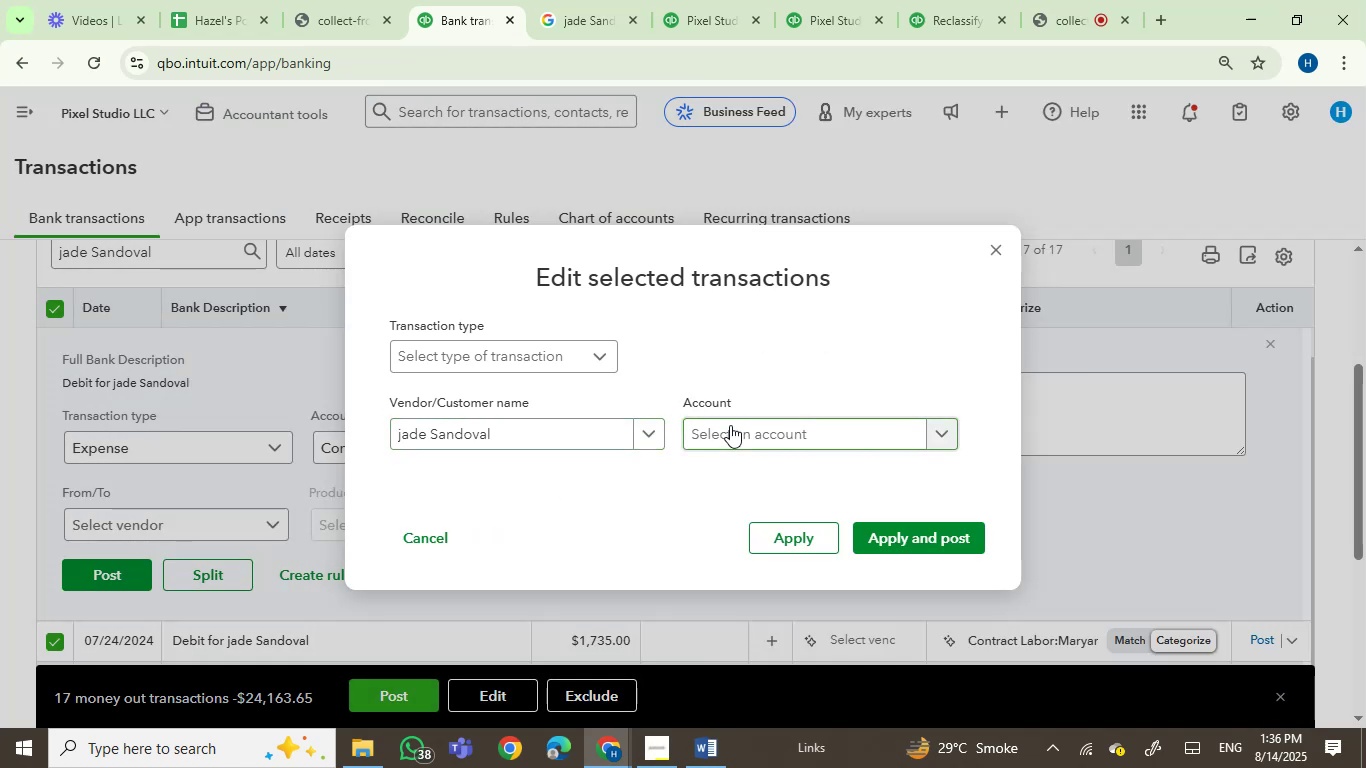 
left_click([730, 425])
 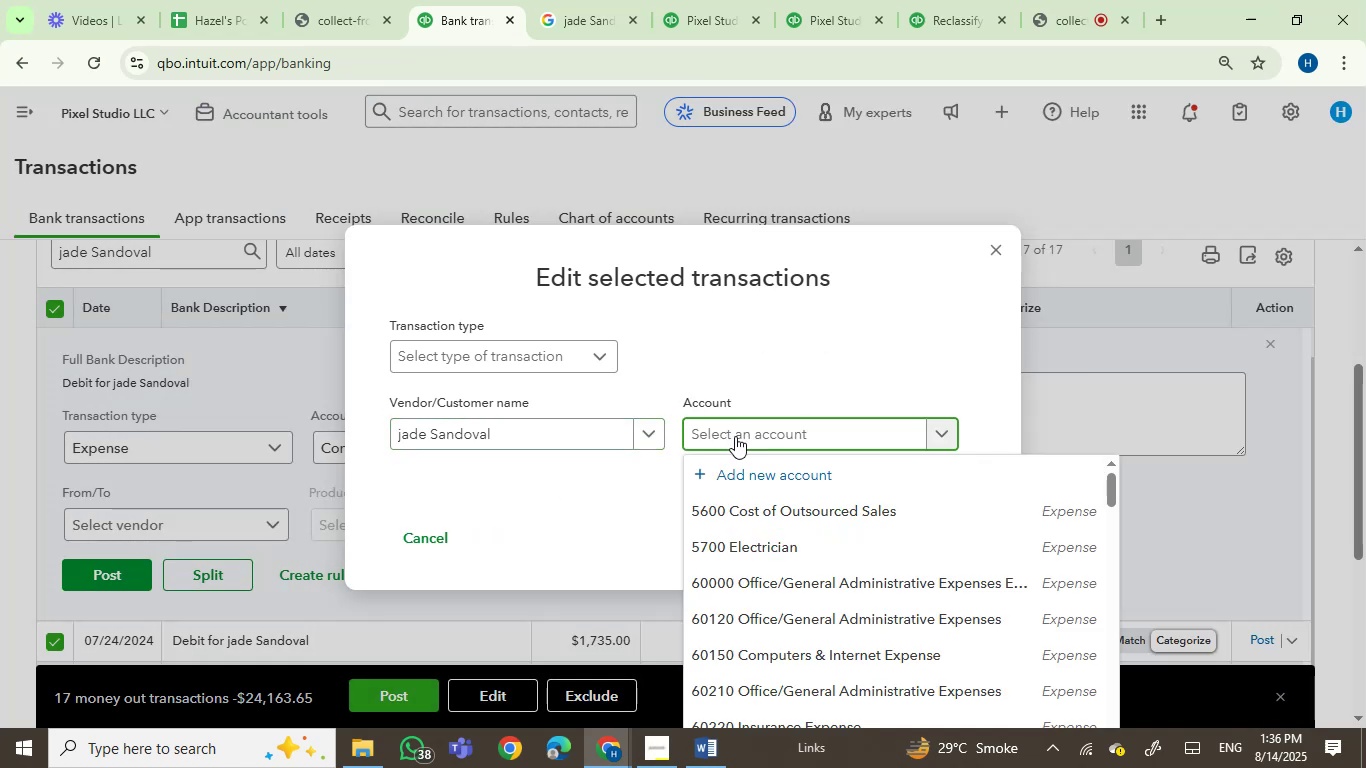 
left_click([737, 436])
 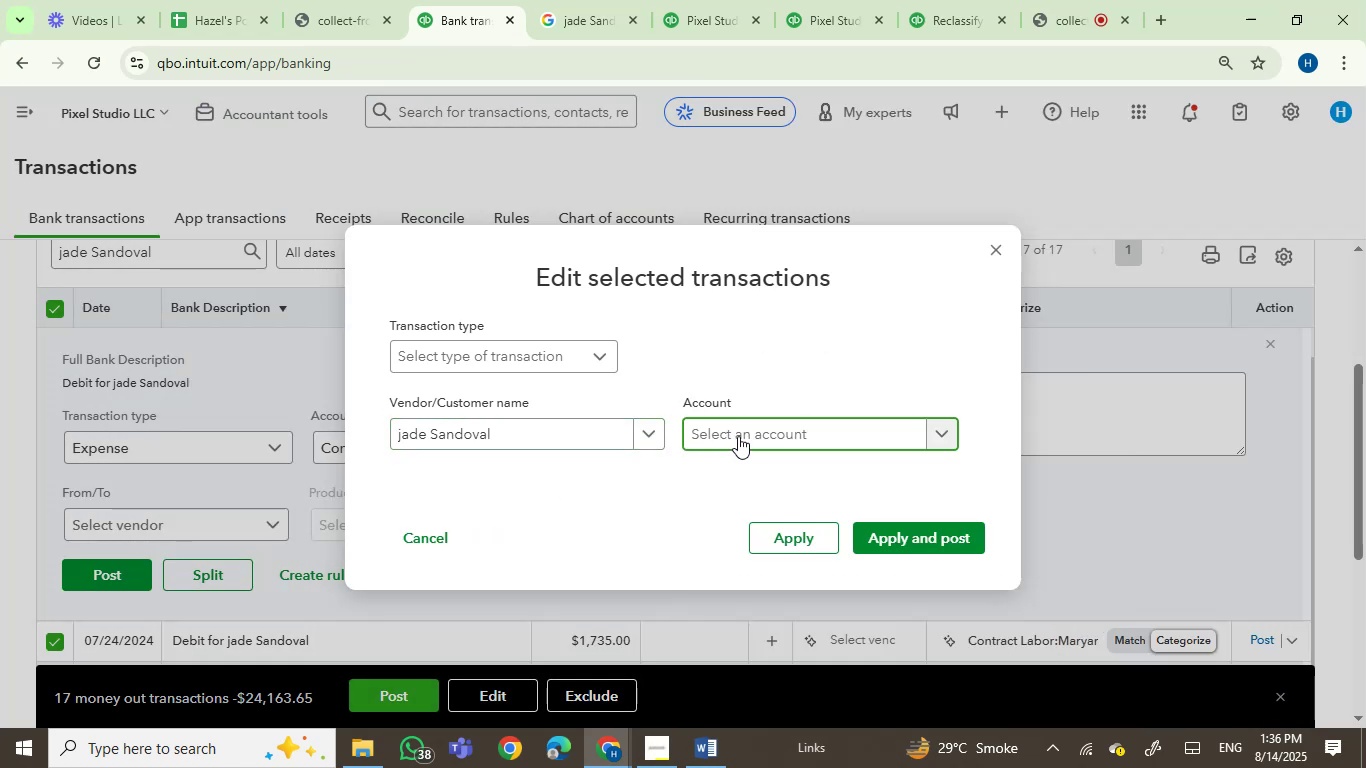 
type(contra)
 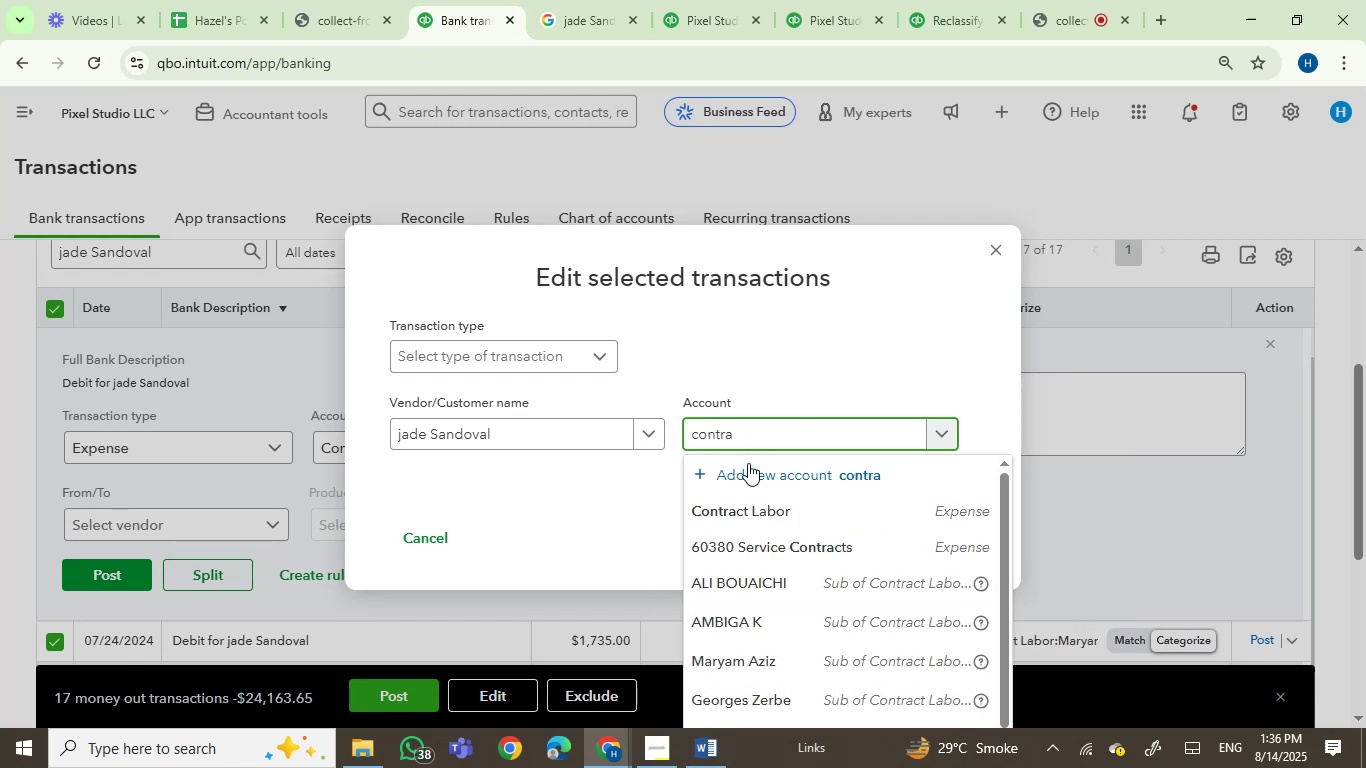 
left_click([765, 510])
 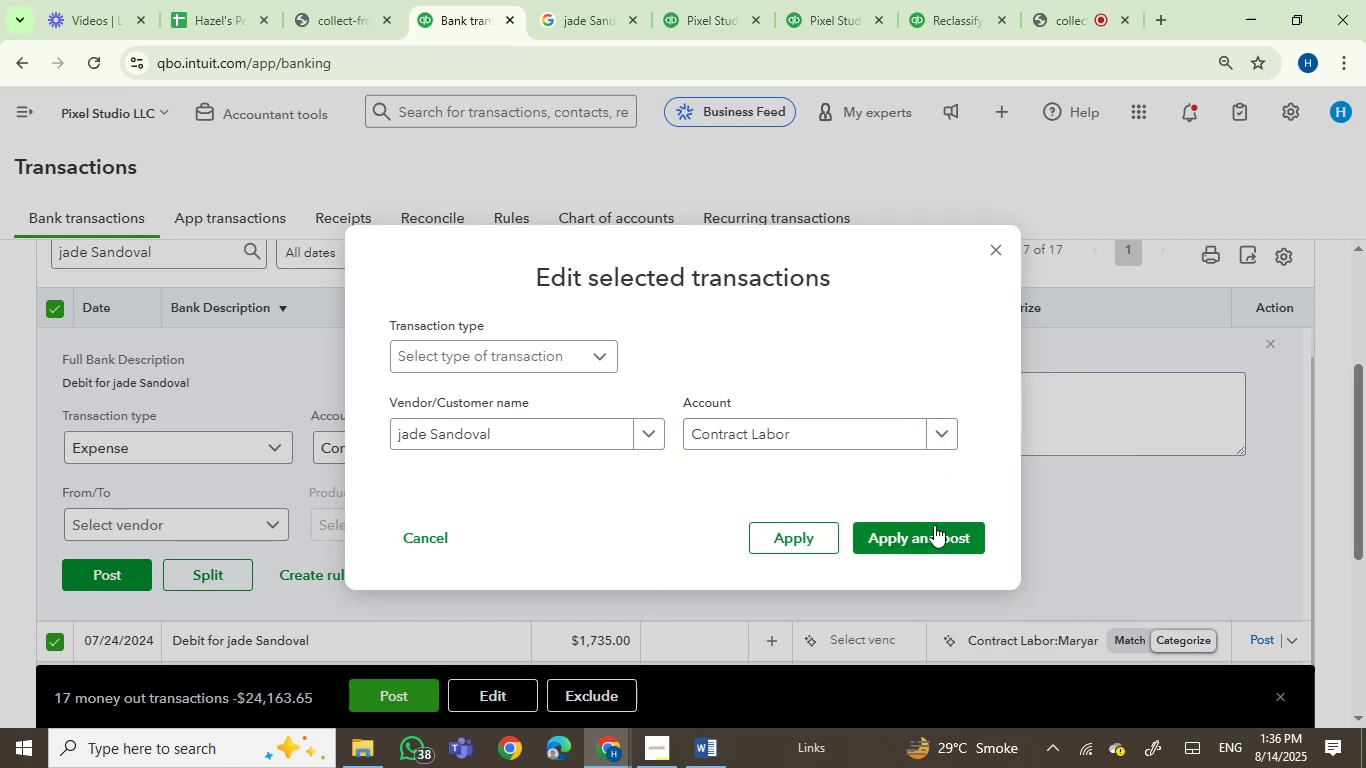 
left_click([931, 535])
 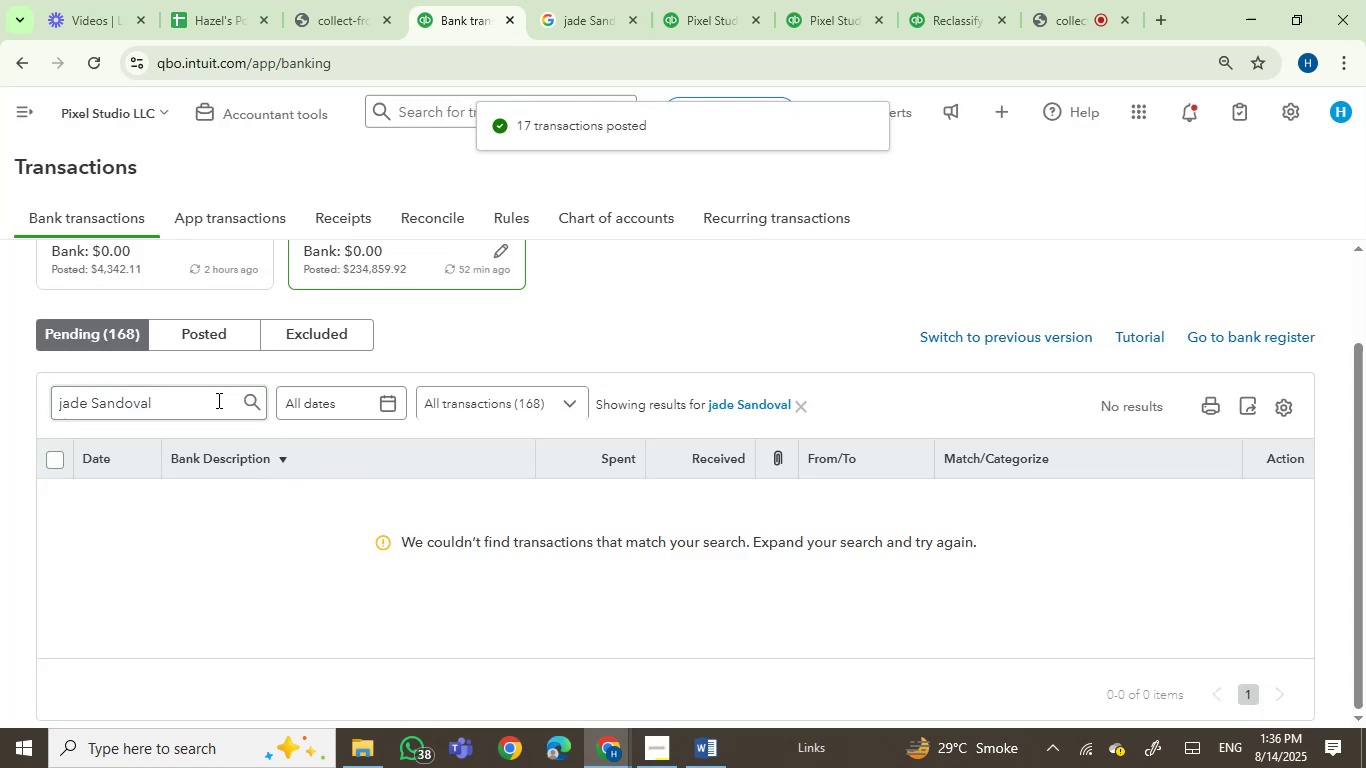 
wait(6.51)
 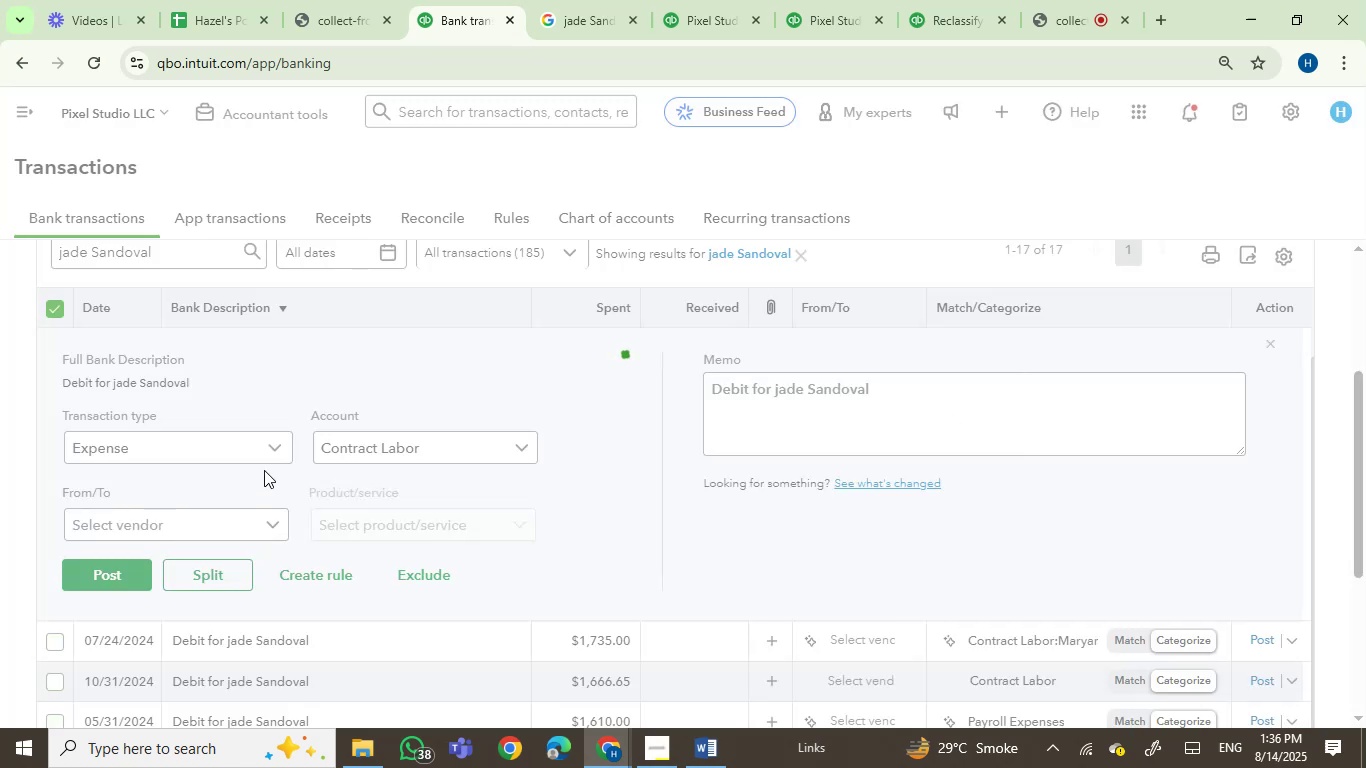 
left_click([801, 401])
 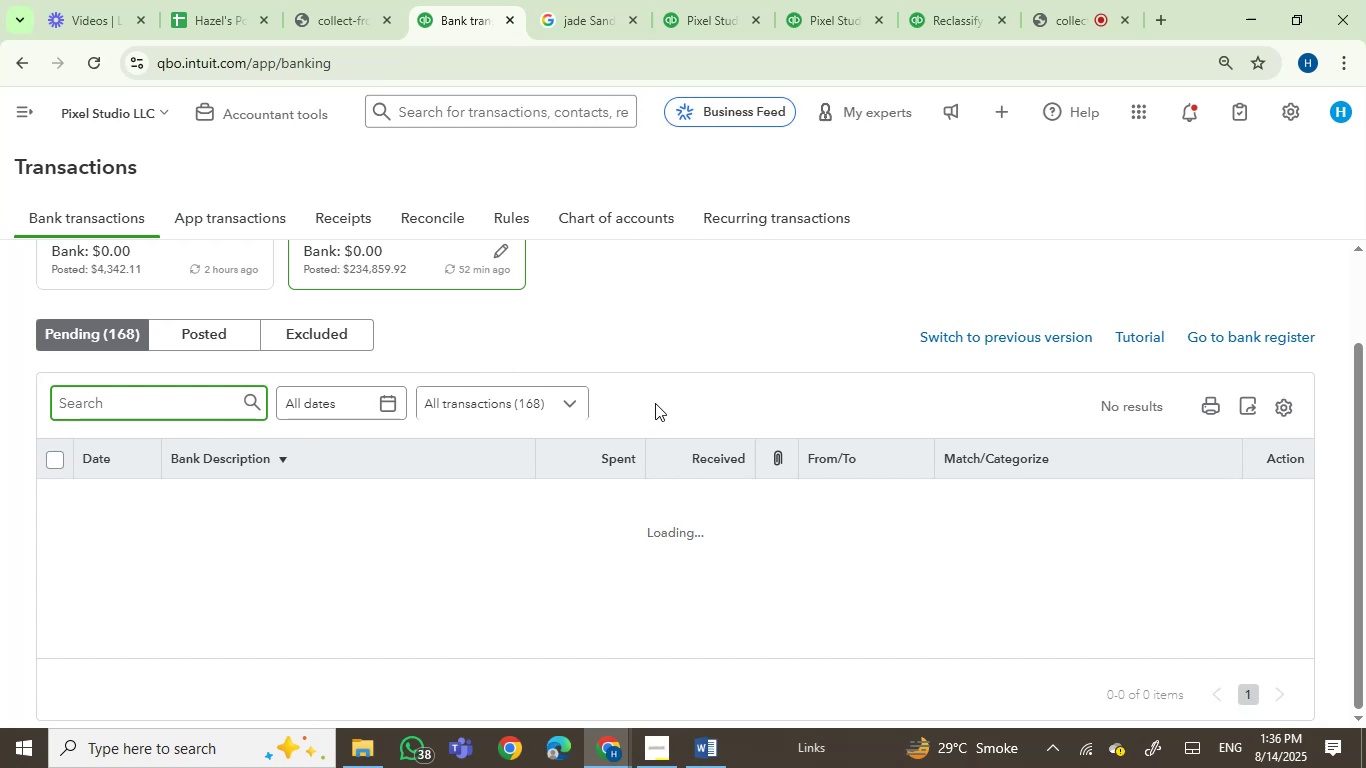 
scroll: coordinate [683, 395], scroll_direction: up, amount: 2.0
 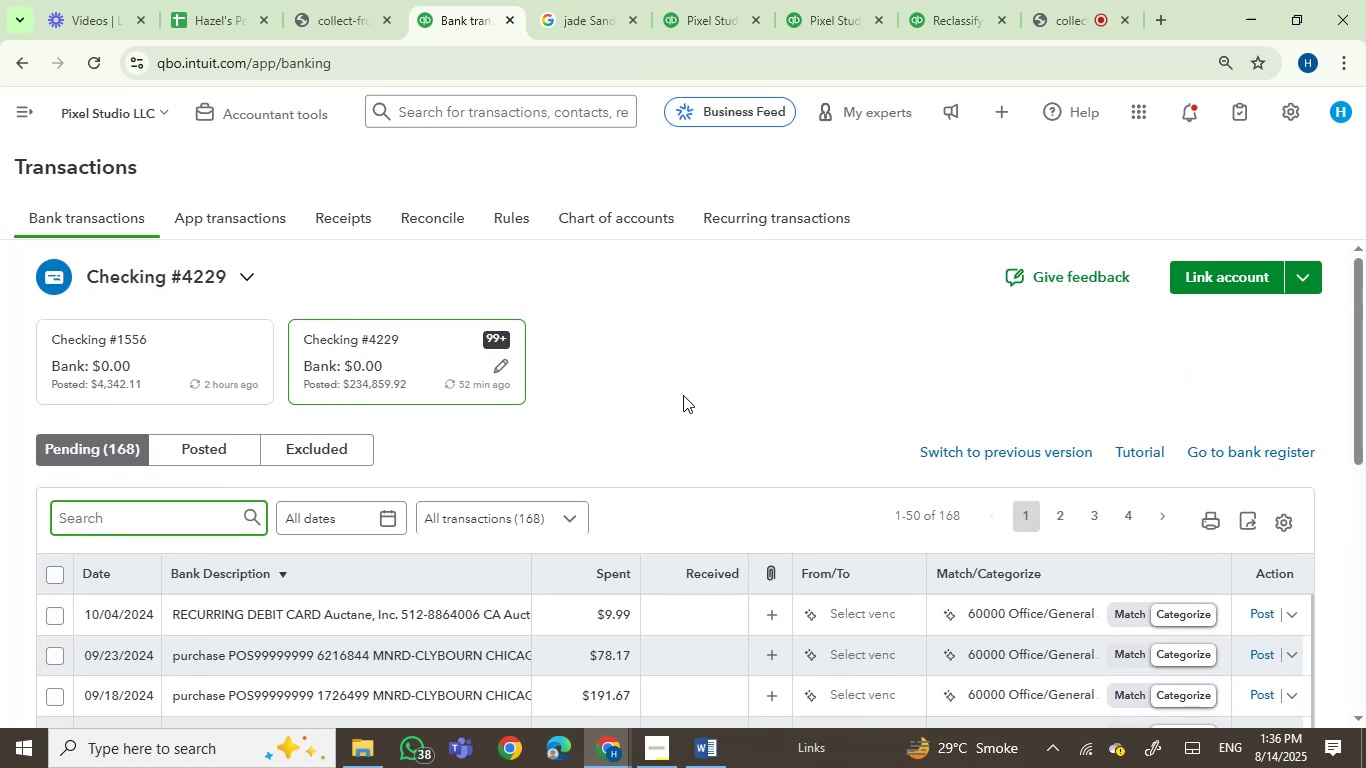 
scroll: coordinate [683, 395], scroll_direction: down, amount: 2.0
 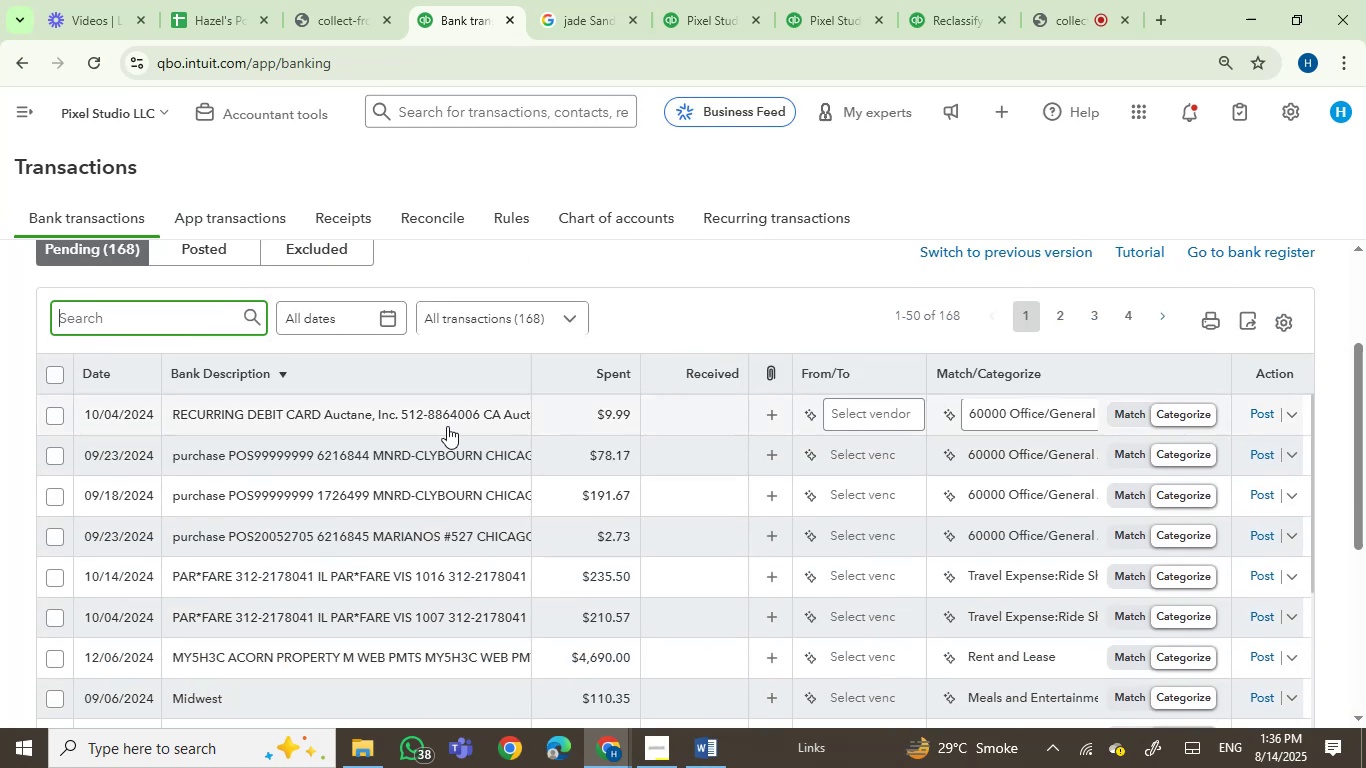 
left_click([445, 426])
 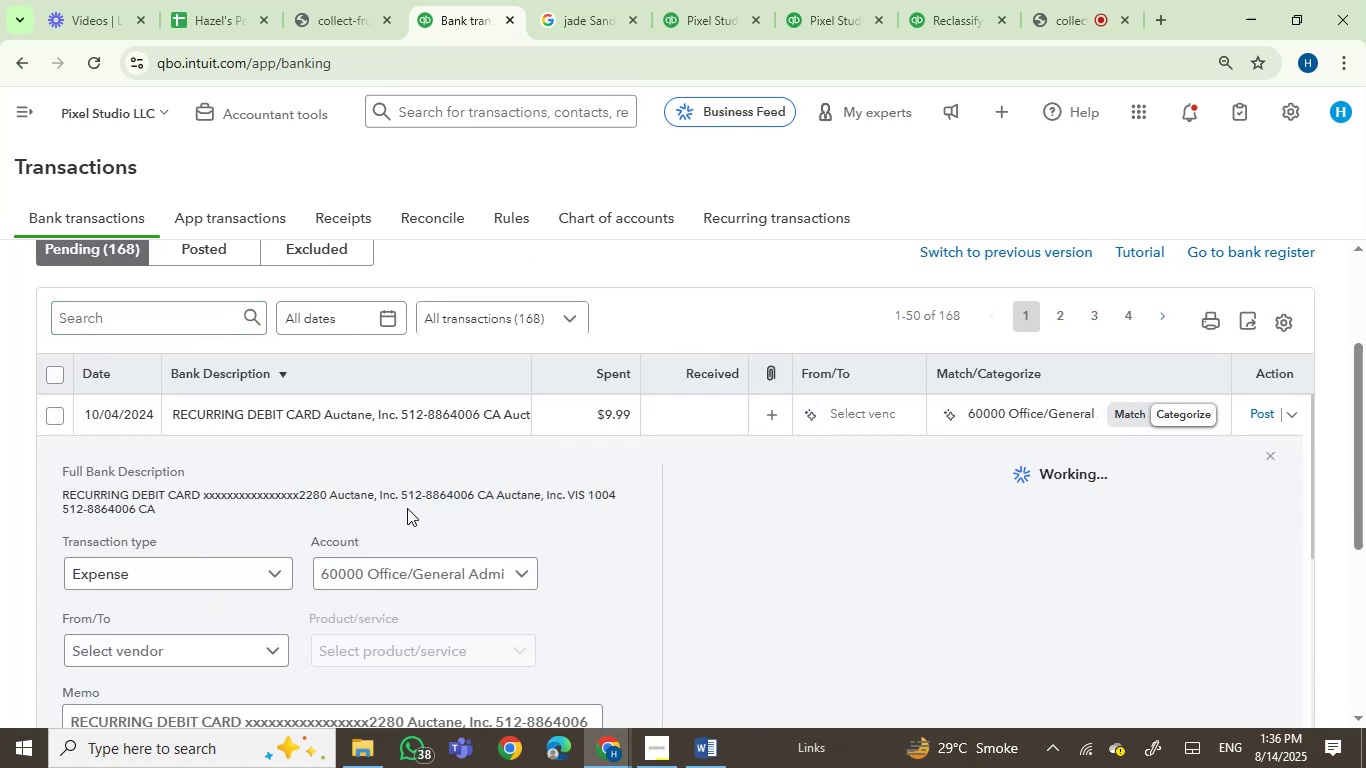 
left_click([520, 498])
 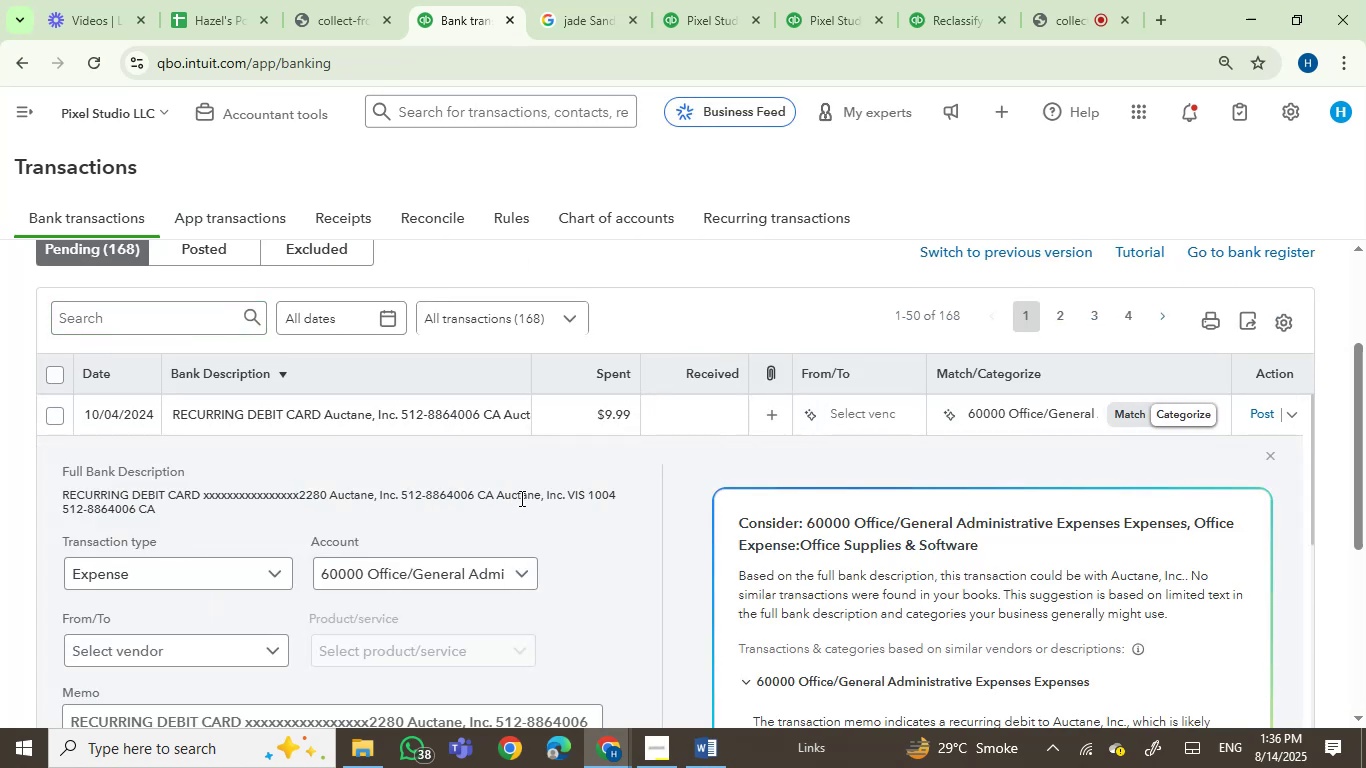 
left_click_drag(start_coordinate=[520, 498], to_coordinate=[559, 498])
 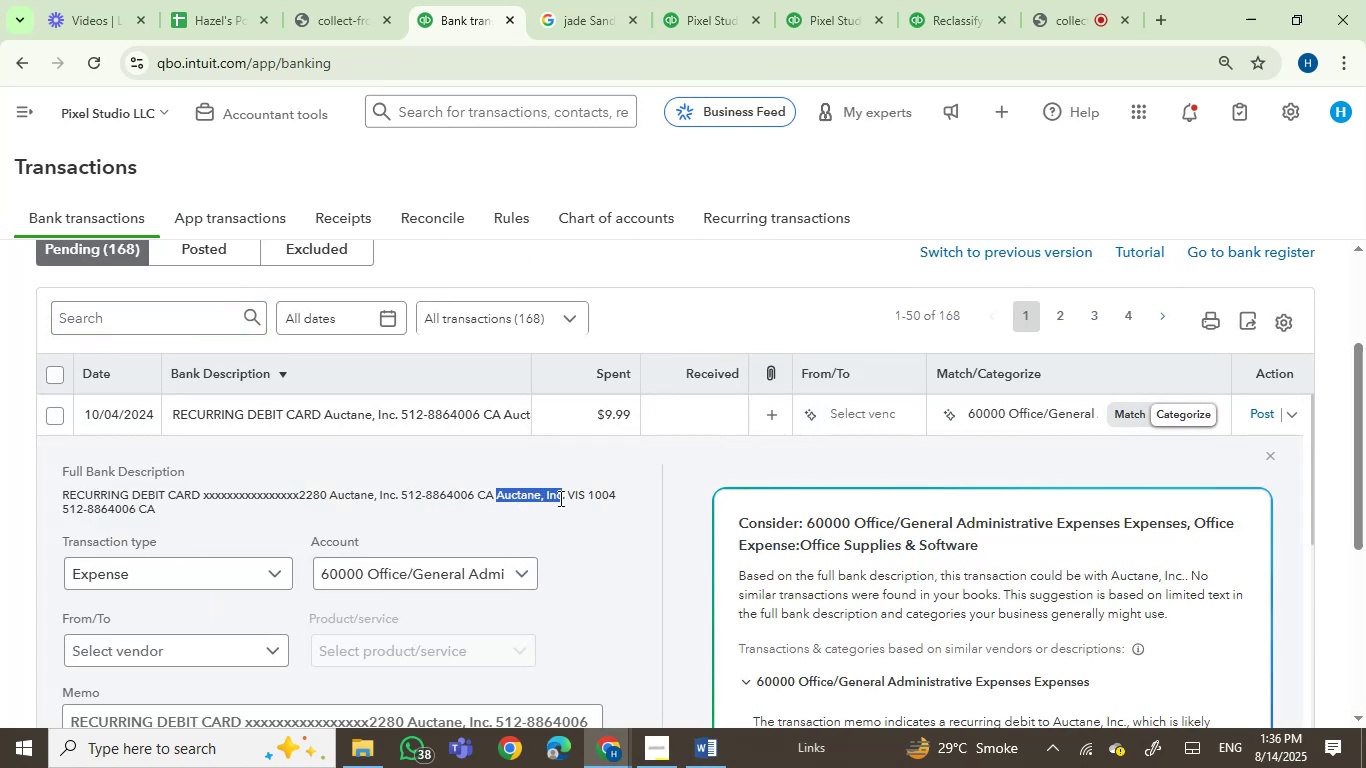 
key(Control+C)
 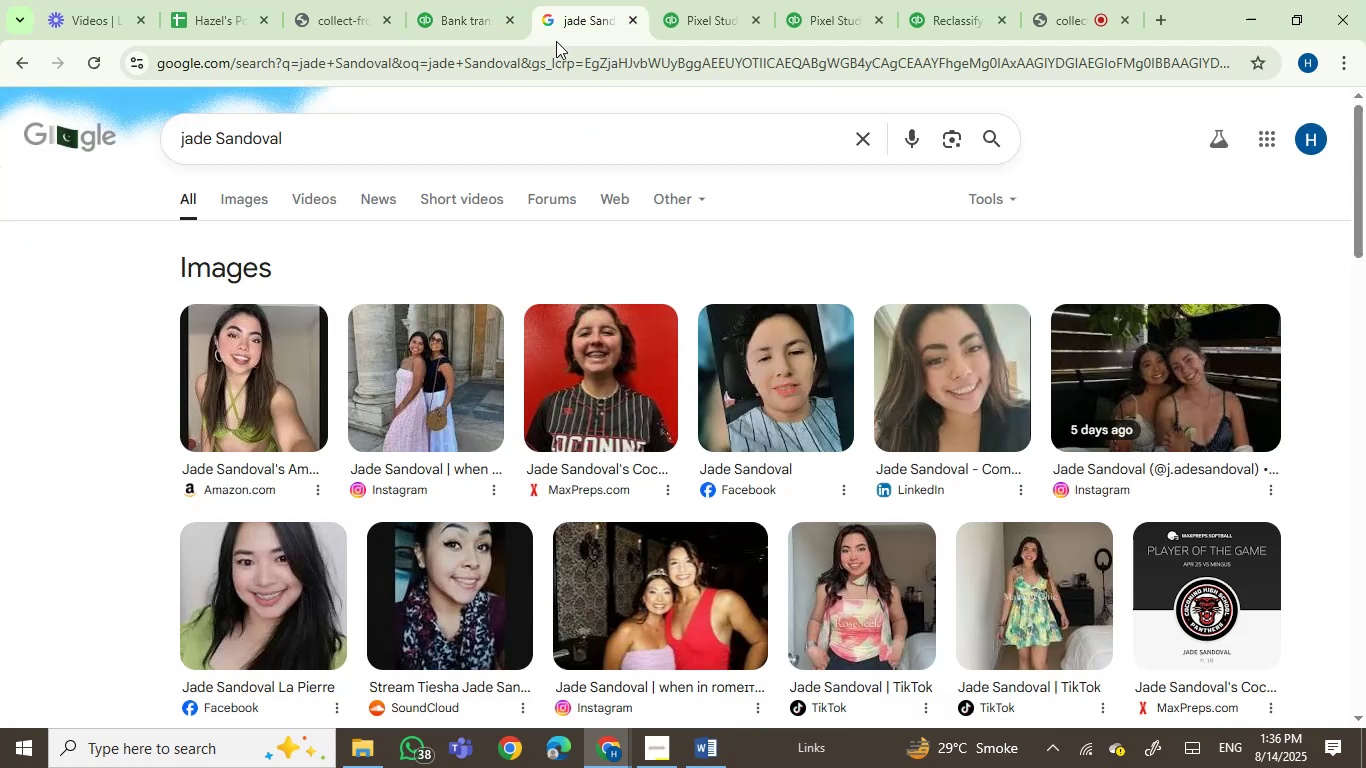 
key(Control+ControlLeft)
 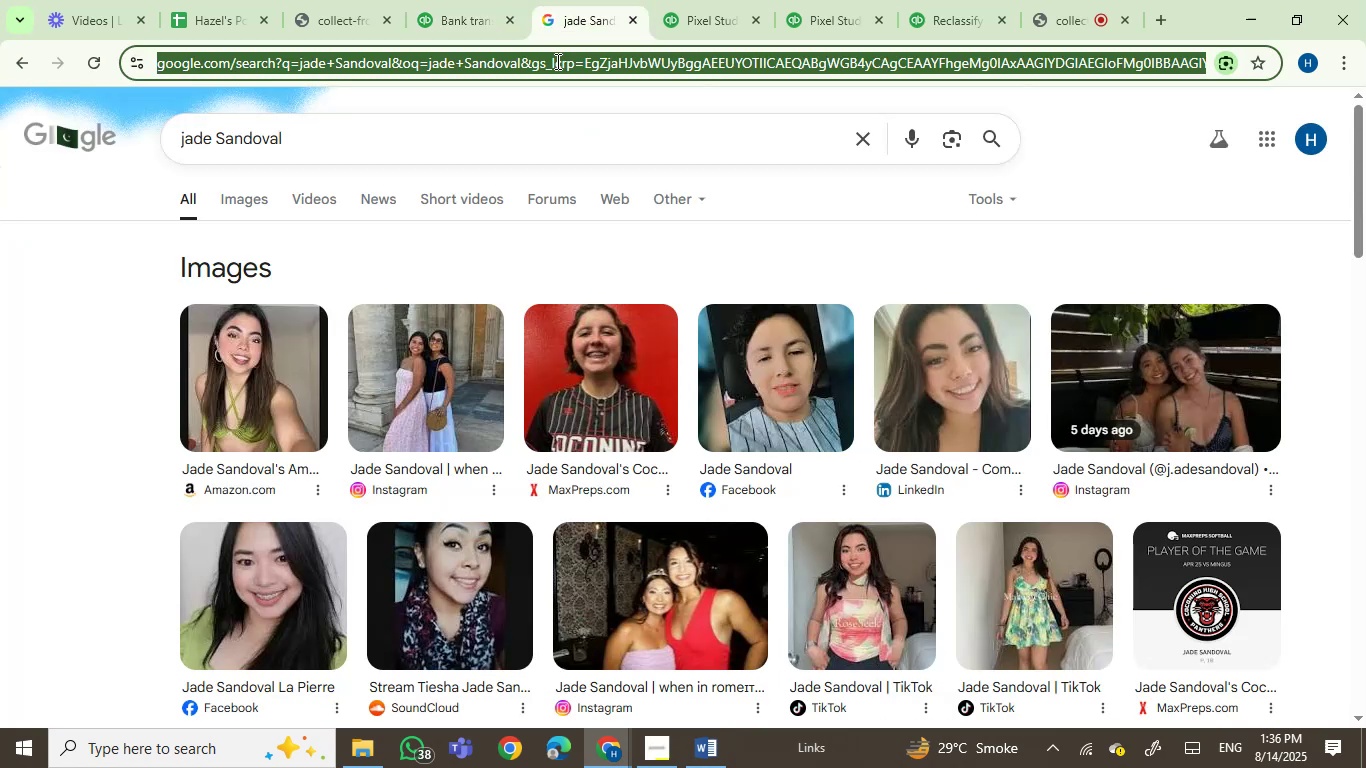 
double_click([556, 61])
 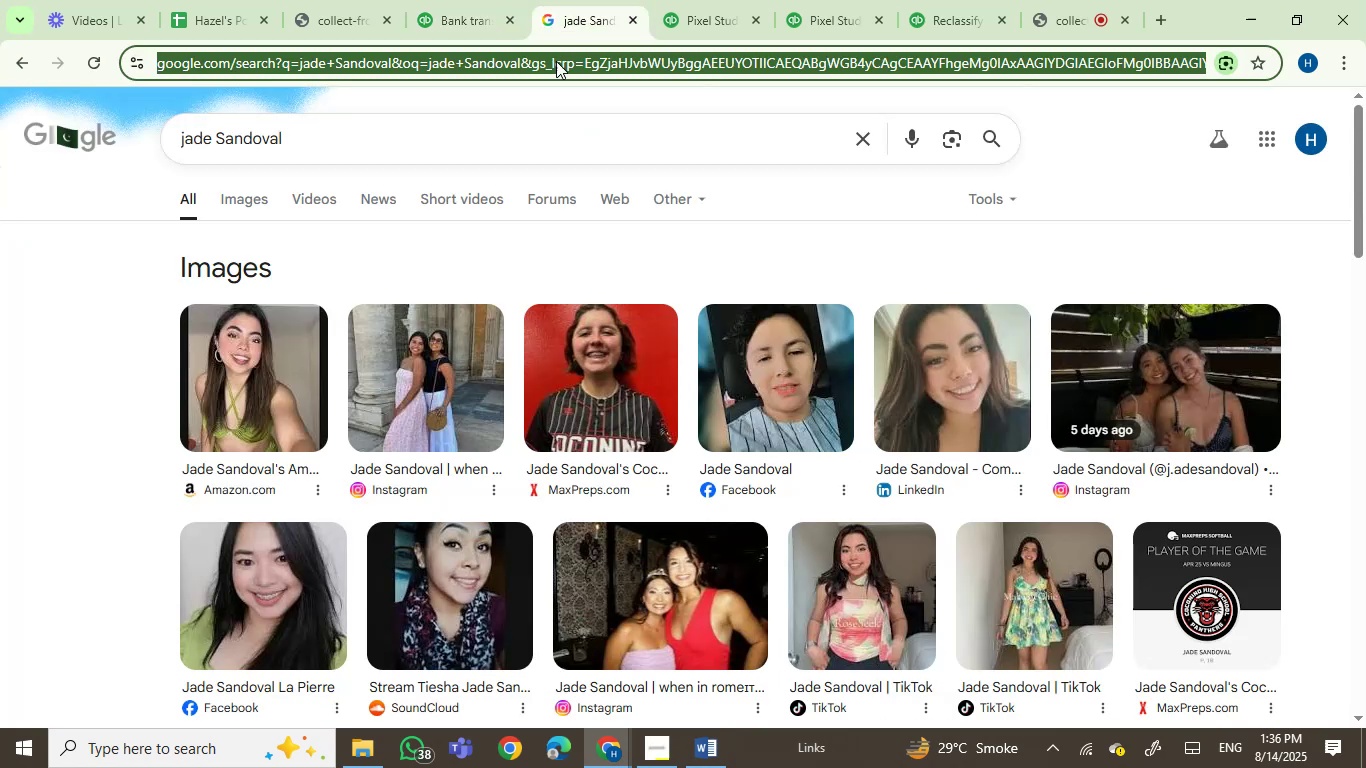 
key(Control+V)
 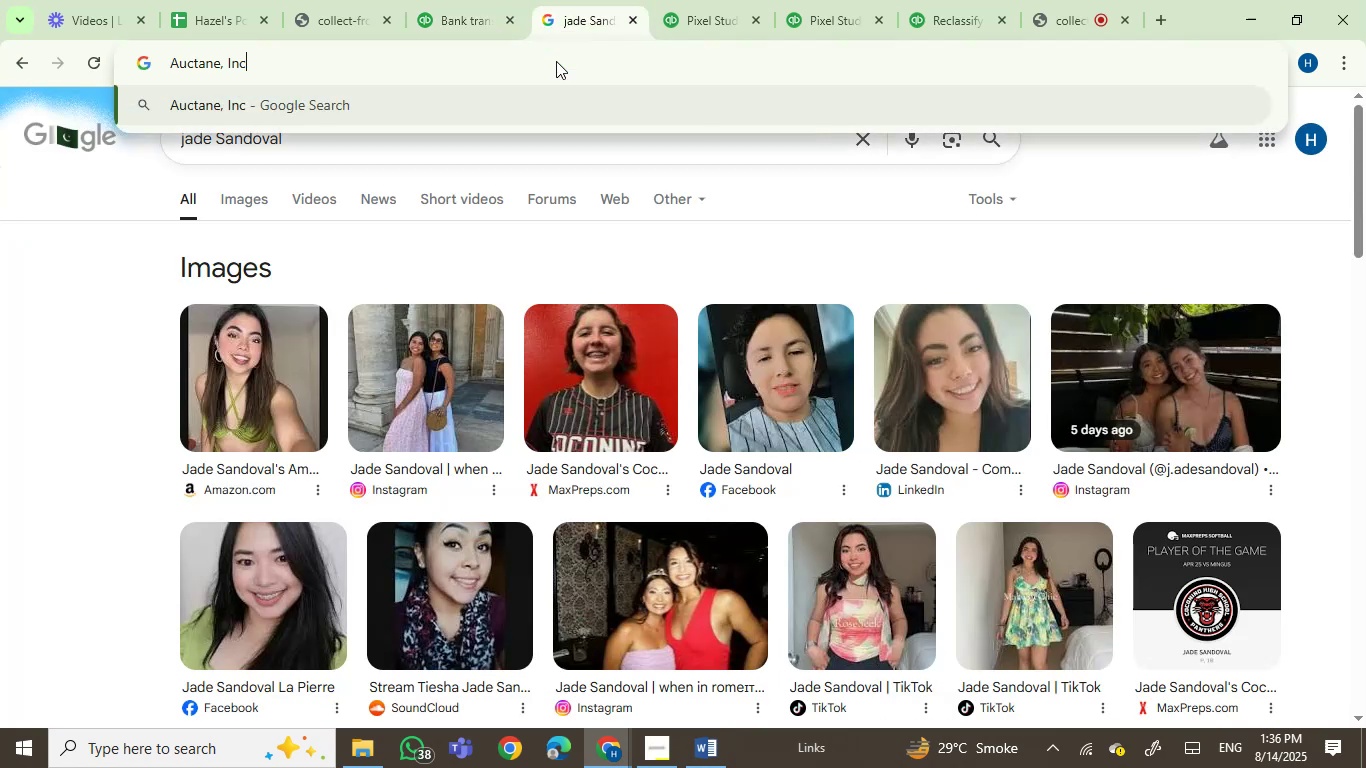 
key(Enter)
 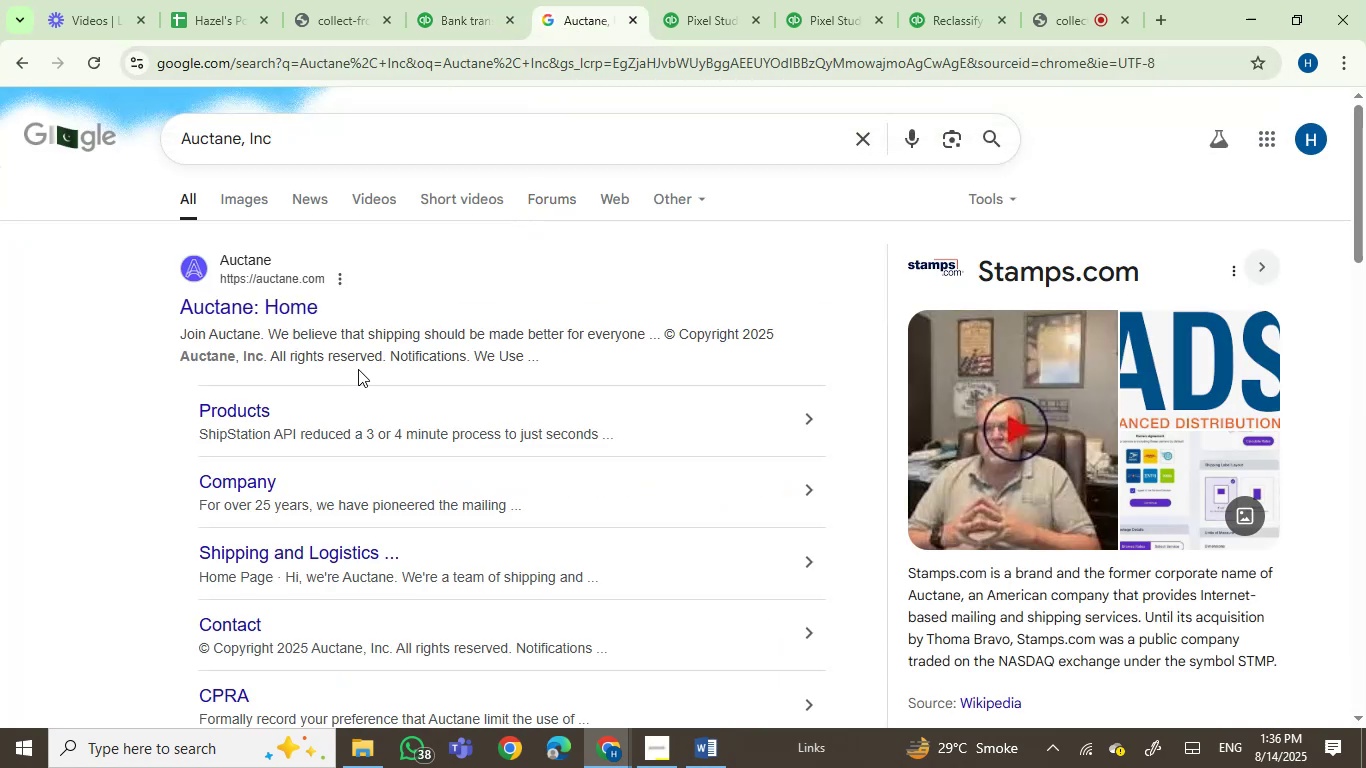 
wait(6.92)
 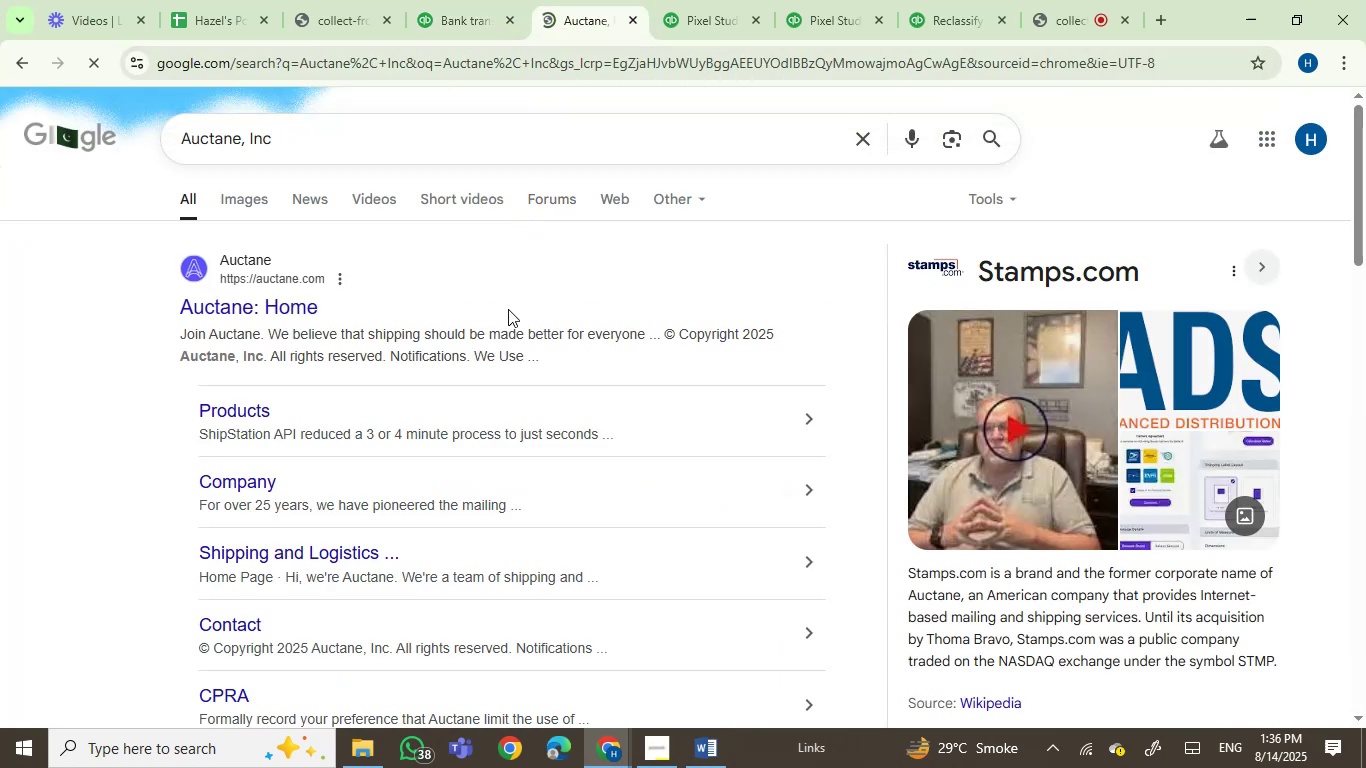 
scroll: coordinate [577, 550], scroll_direction: down, amount: 4.0
 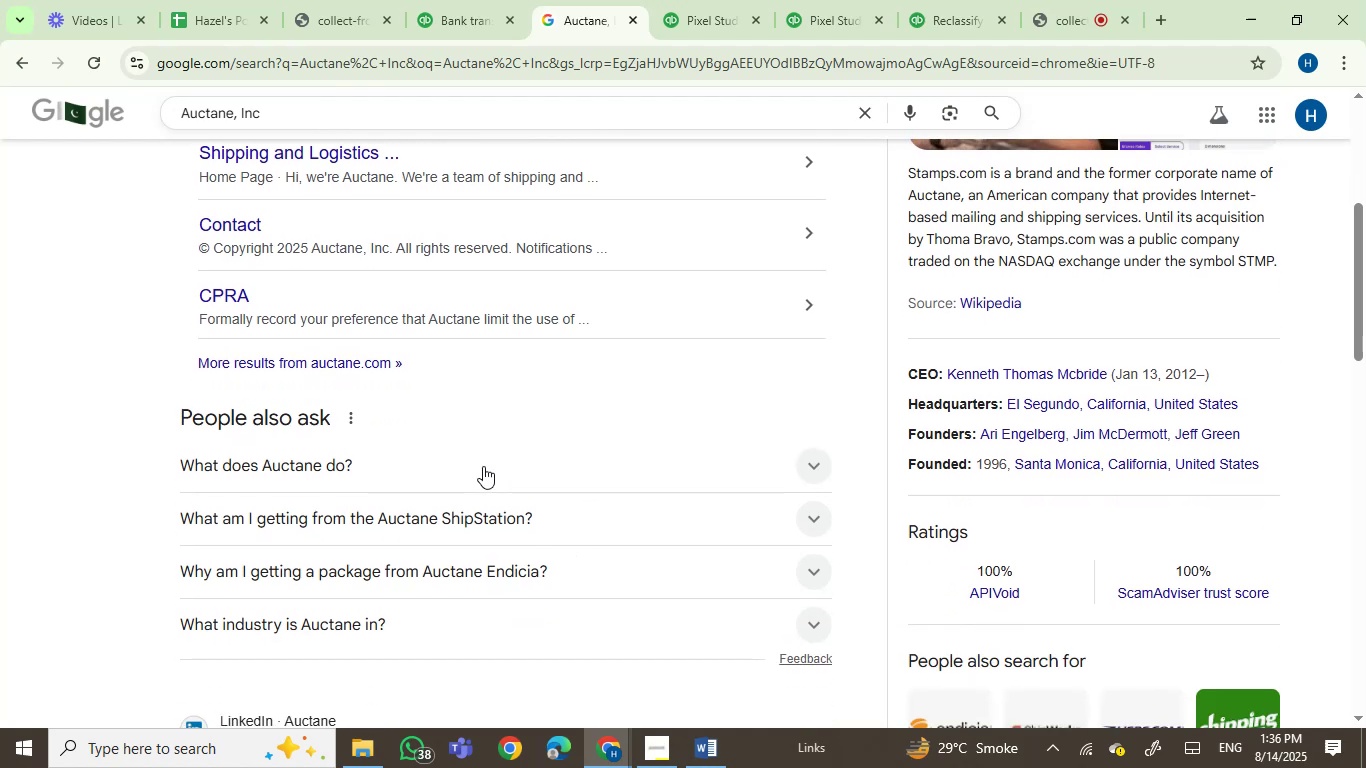 
left_click([485, 463])
 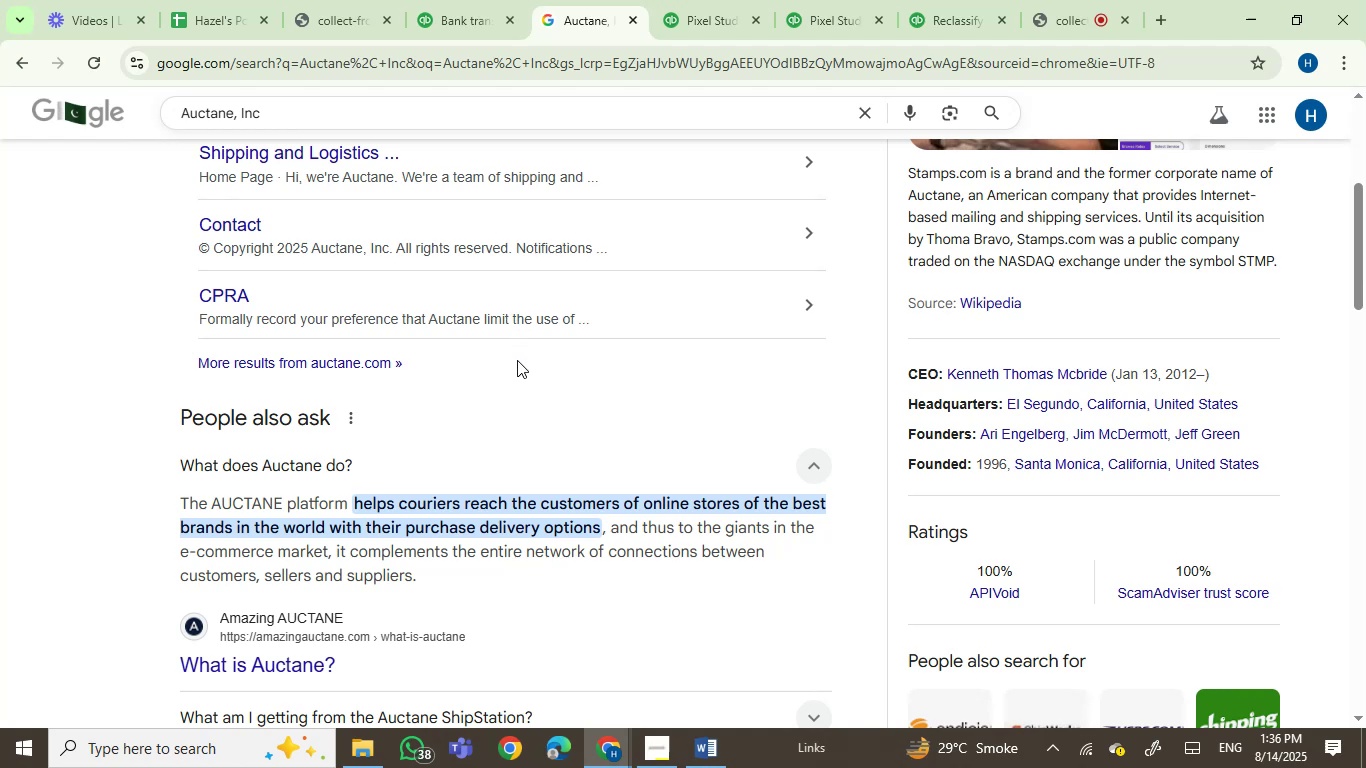 
wait(16.16)
 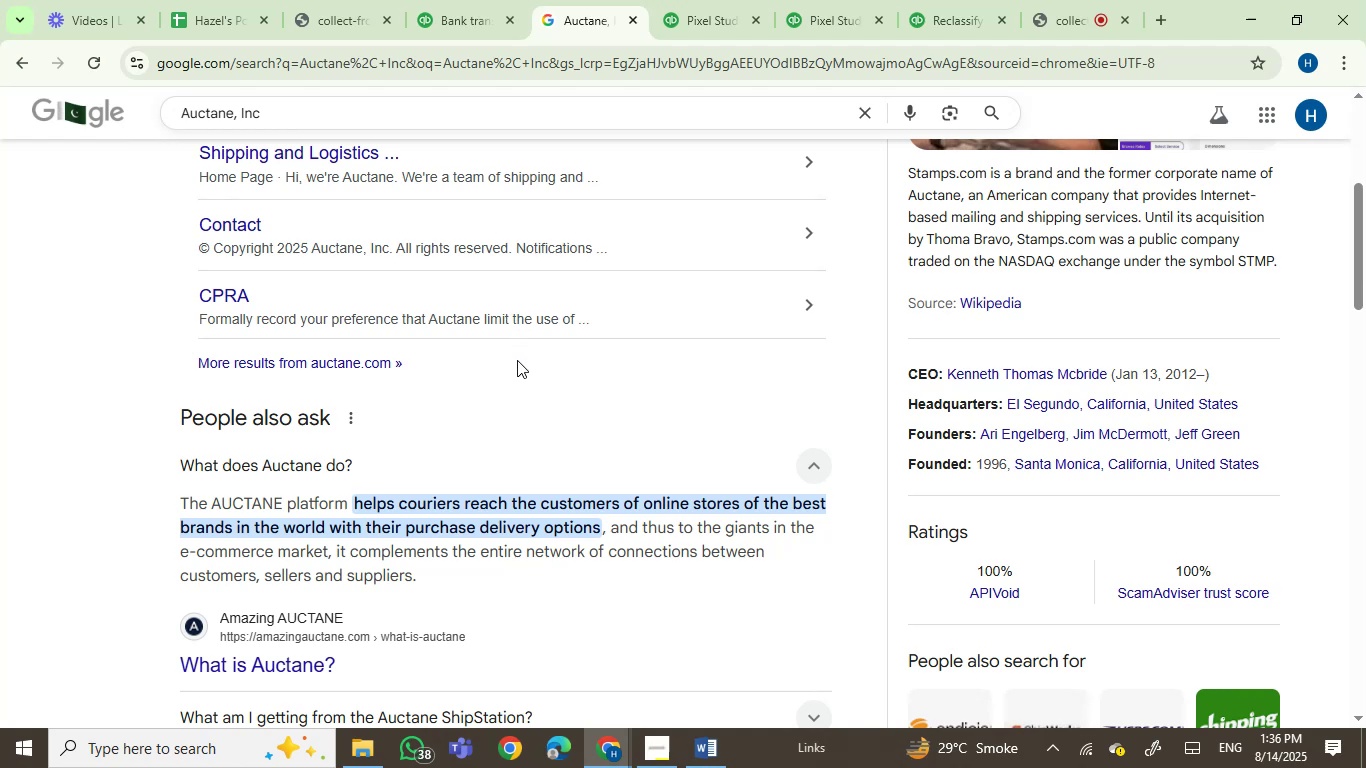 
left_click([459, 8])
 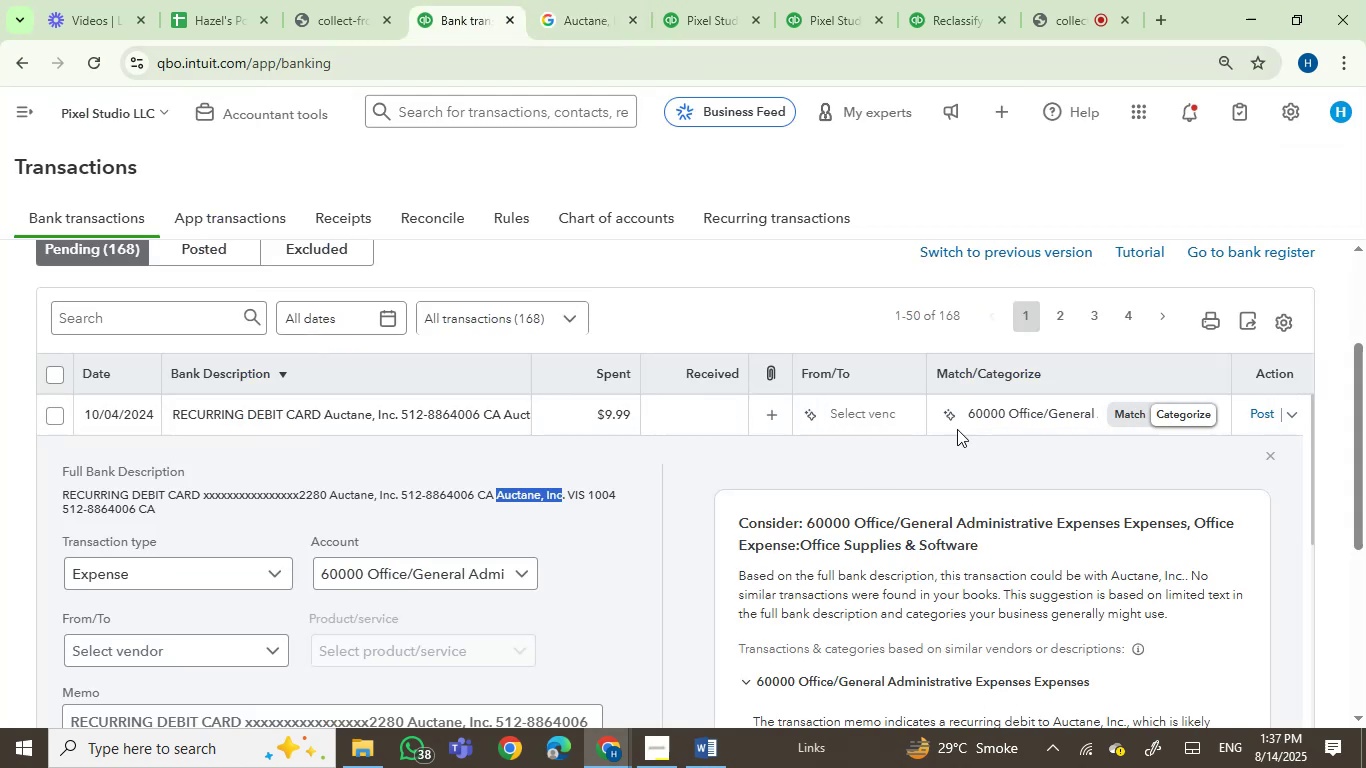 
left_click([1029, 402])
 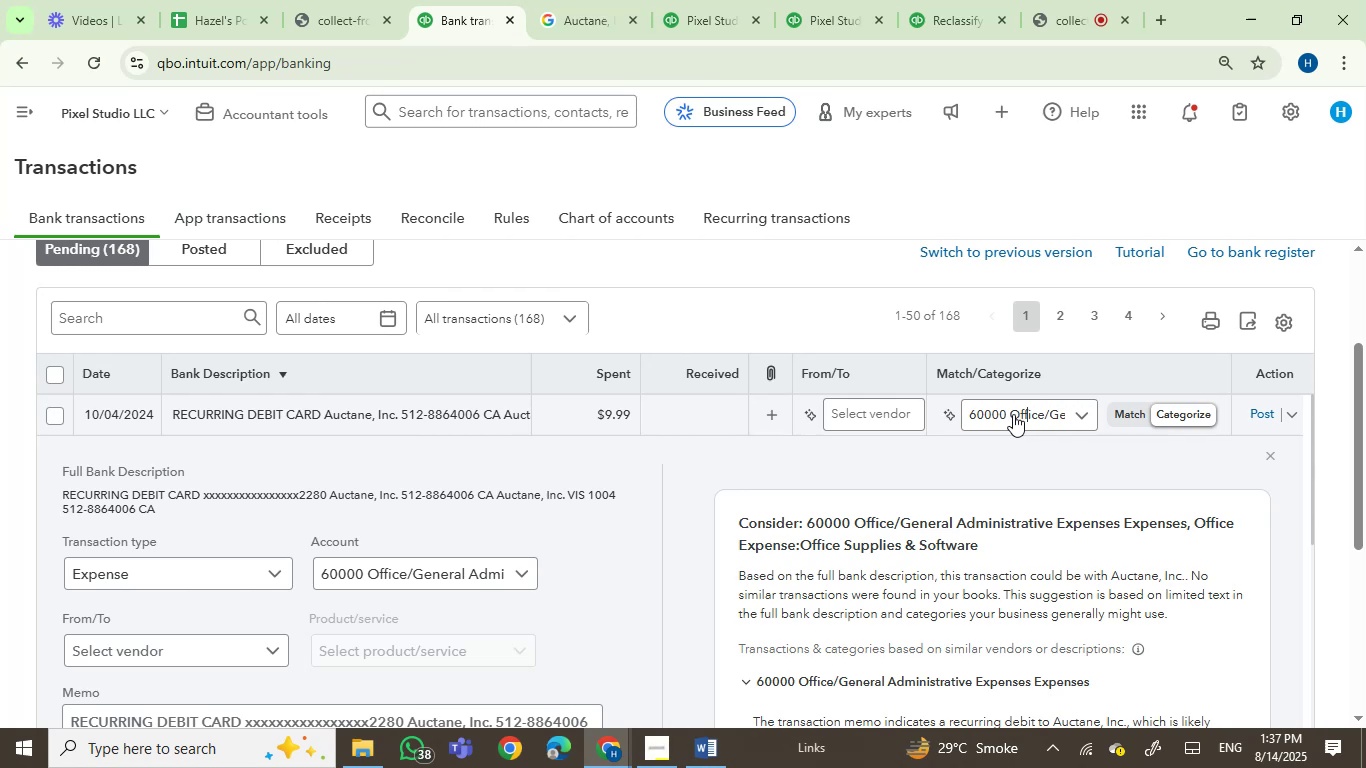 
left_click([1013, 414])
 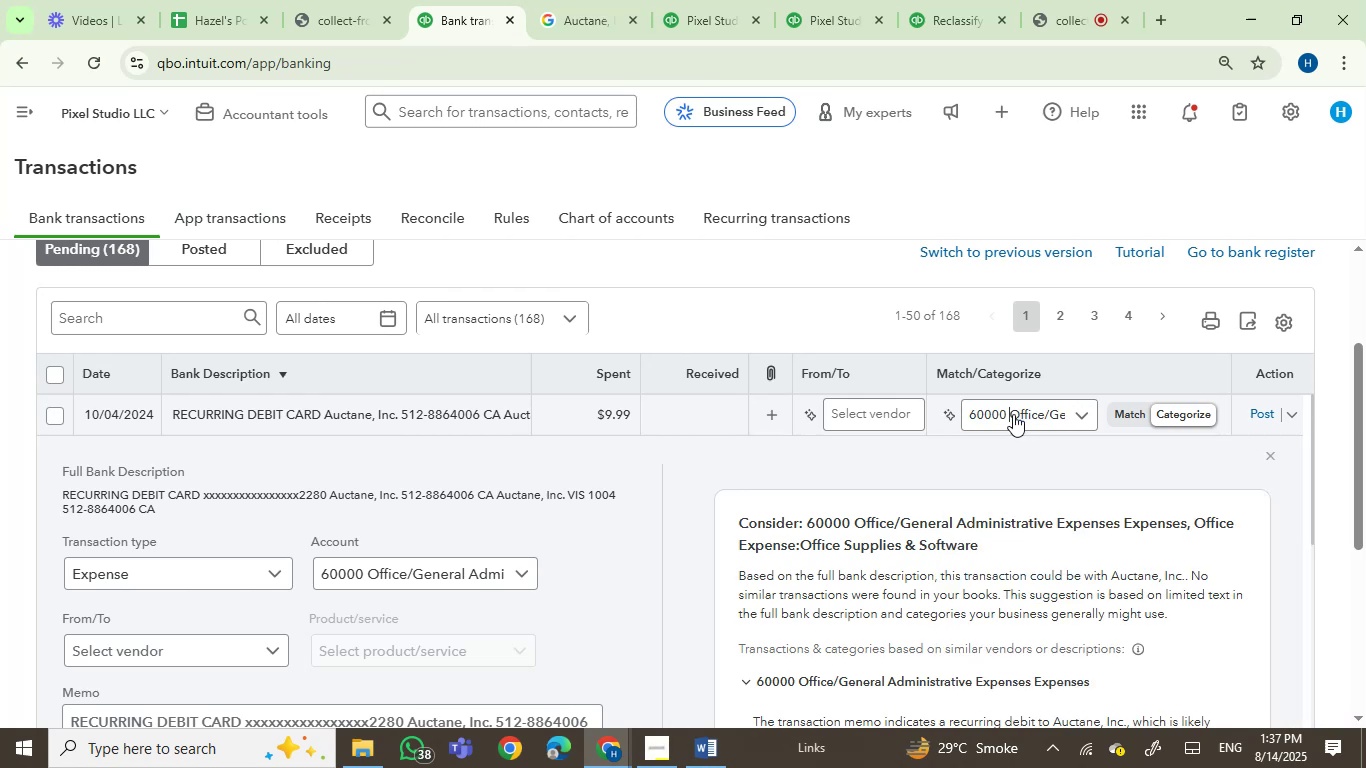 
left_click([1013, 414])
 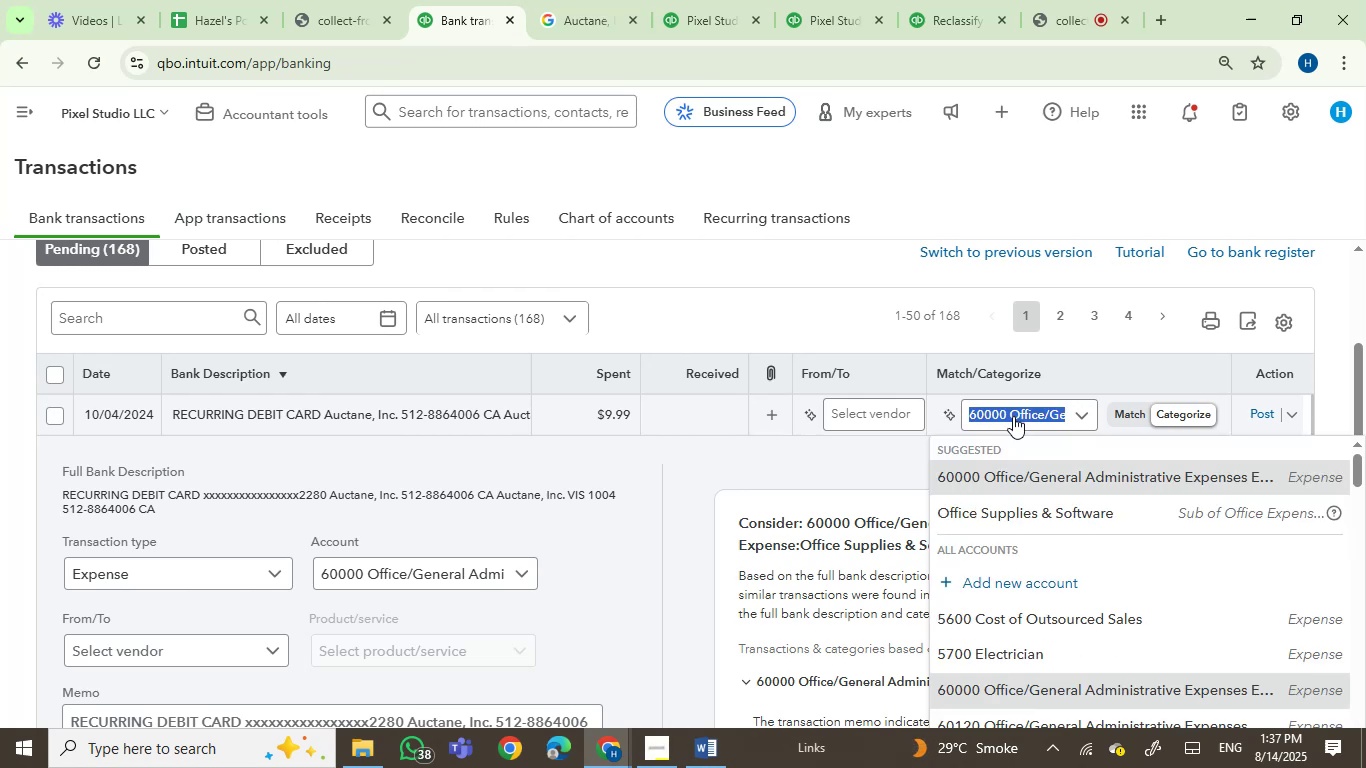 
type(shipp)
 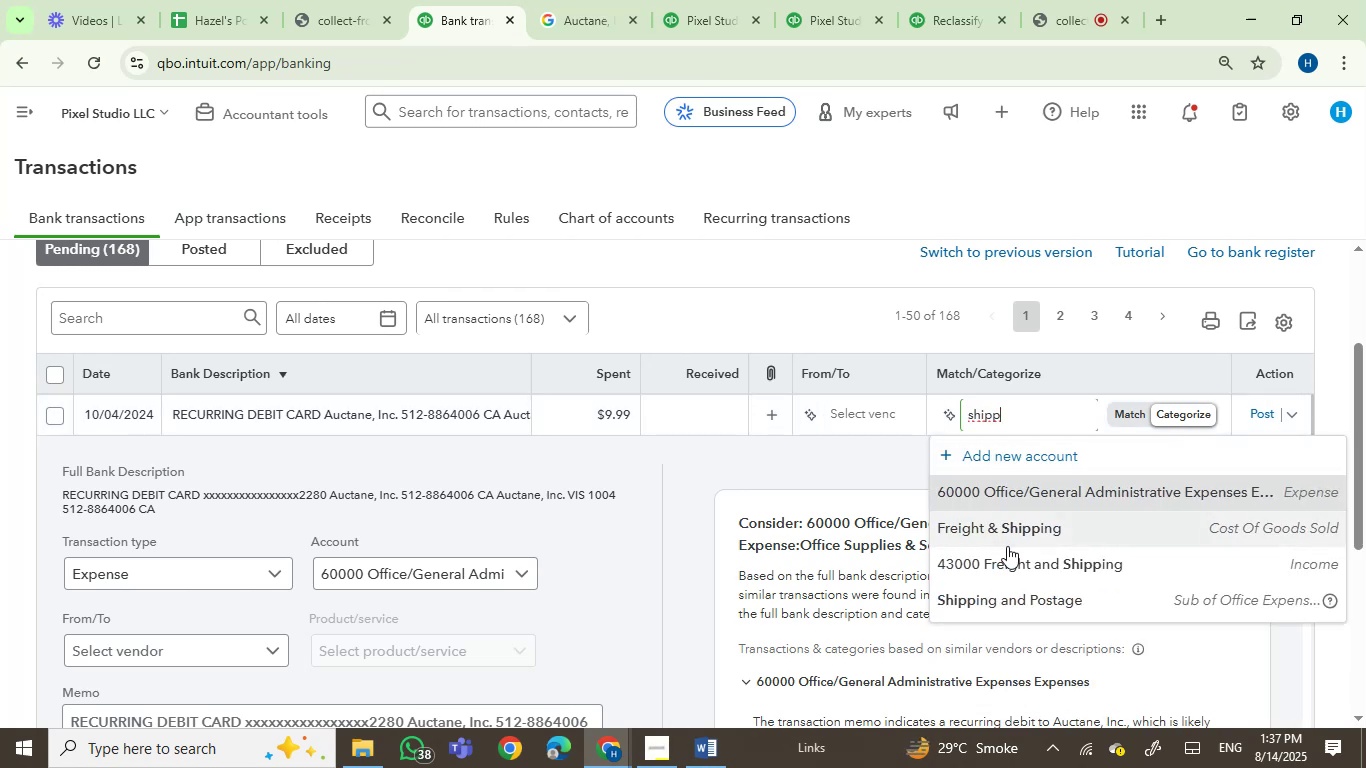 
left_click([1026, 602])
 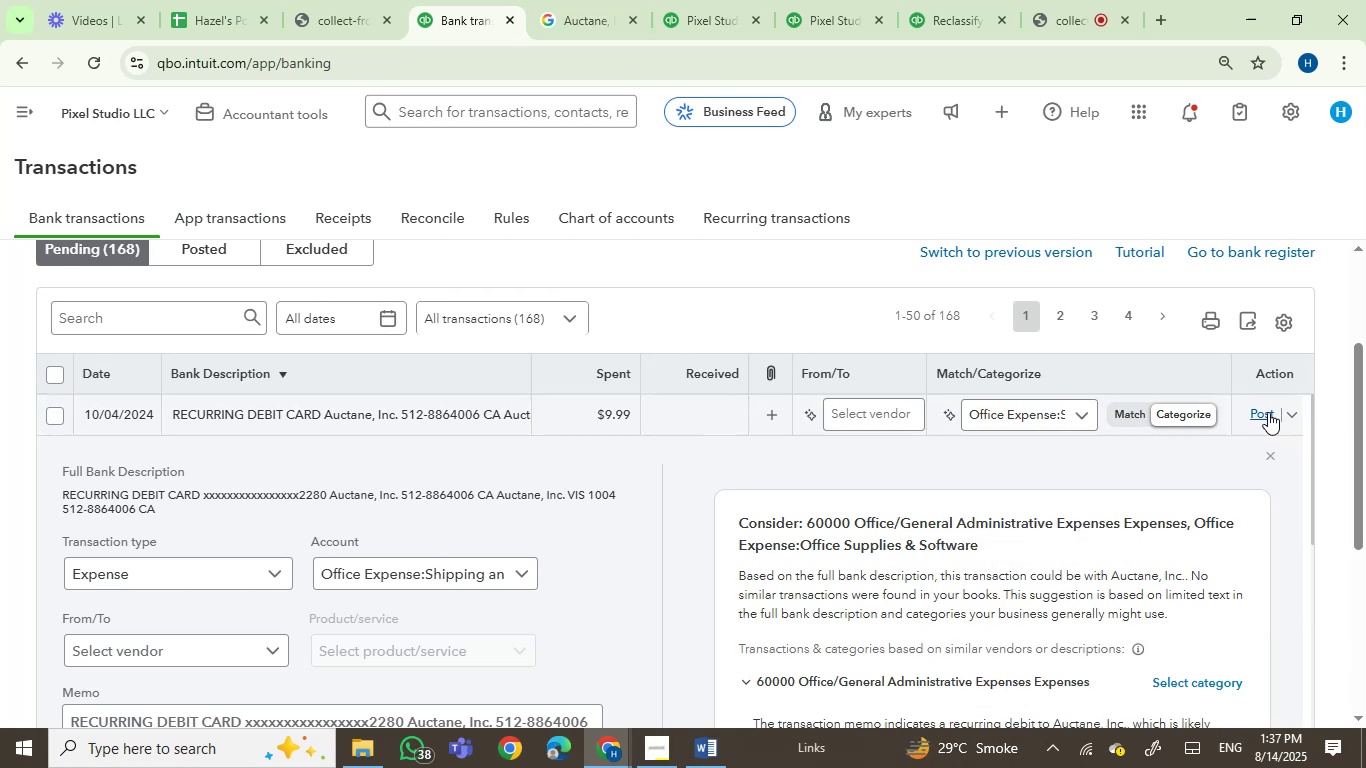 
left_click([1258, 412])
 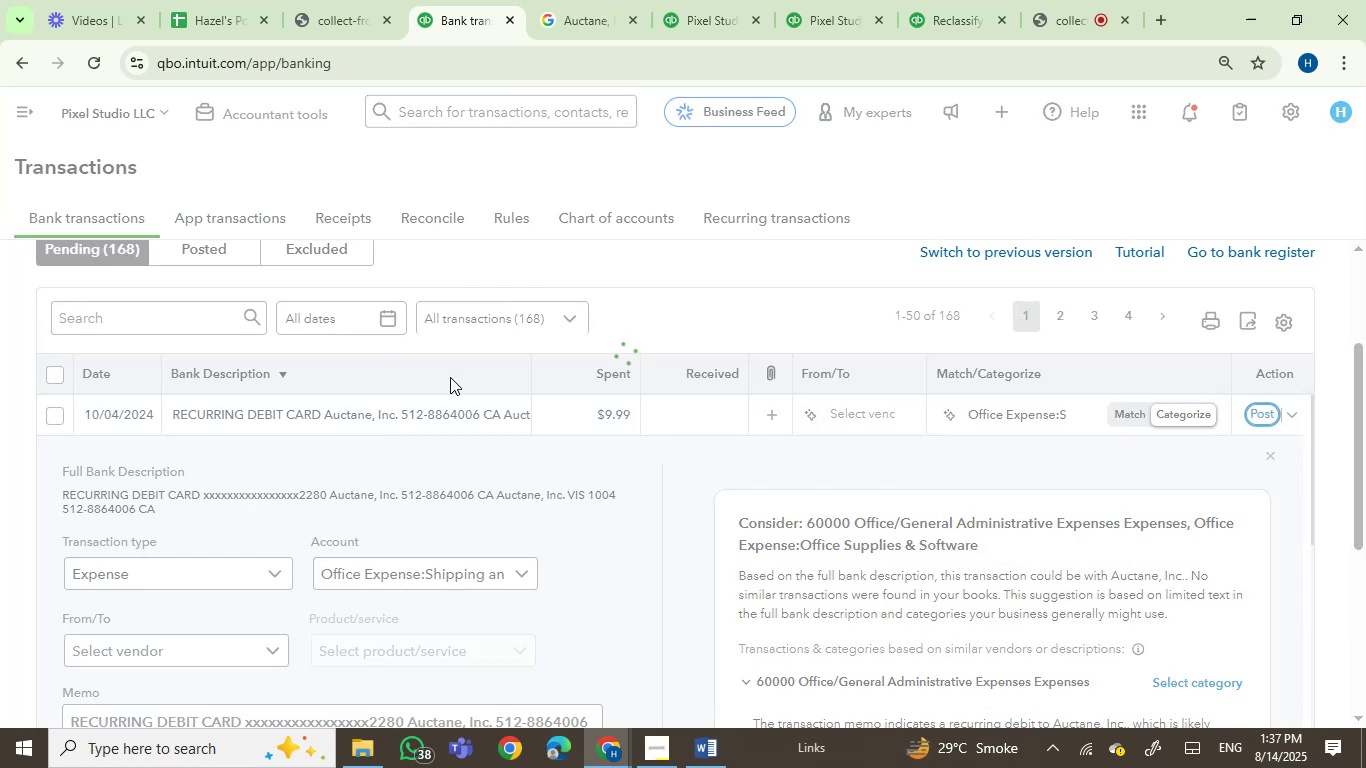 
mouse_move([503, 474])
 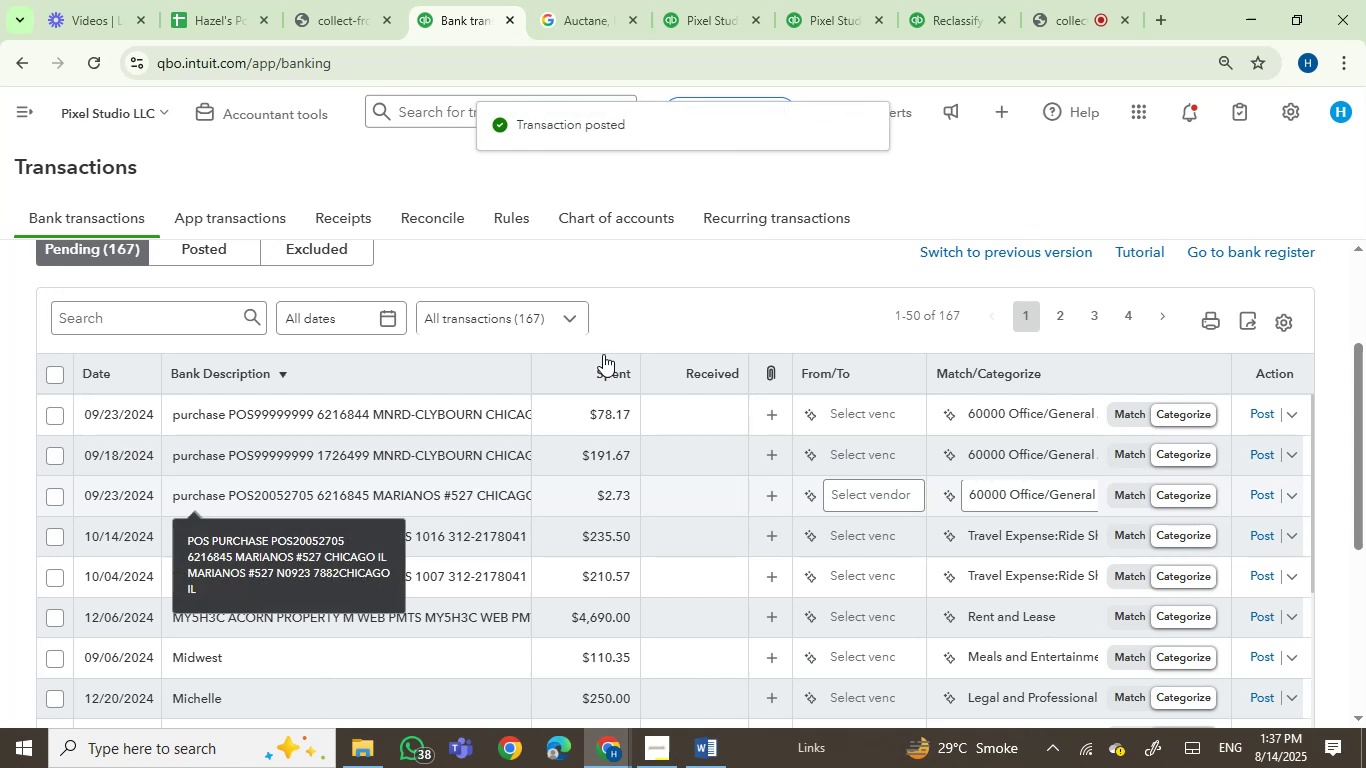 
scroll: coordinate [605, 351], scroll_direction: down, amount: 2.0
 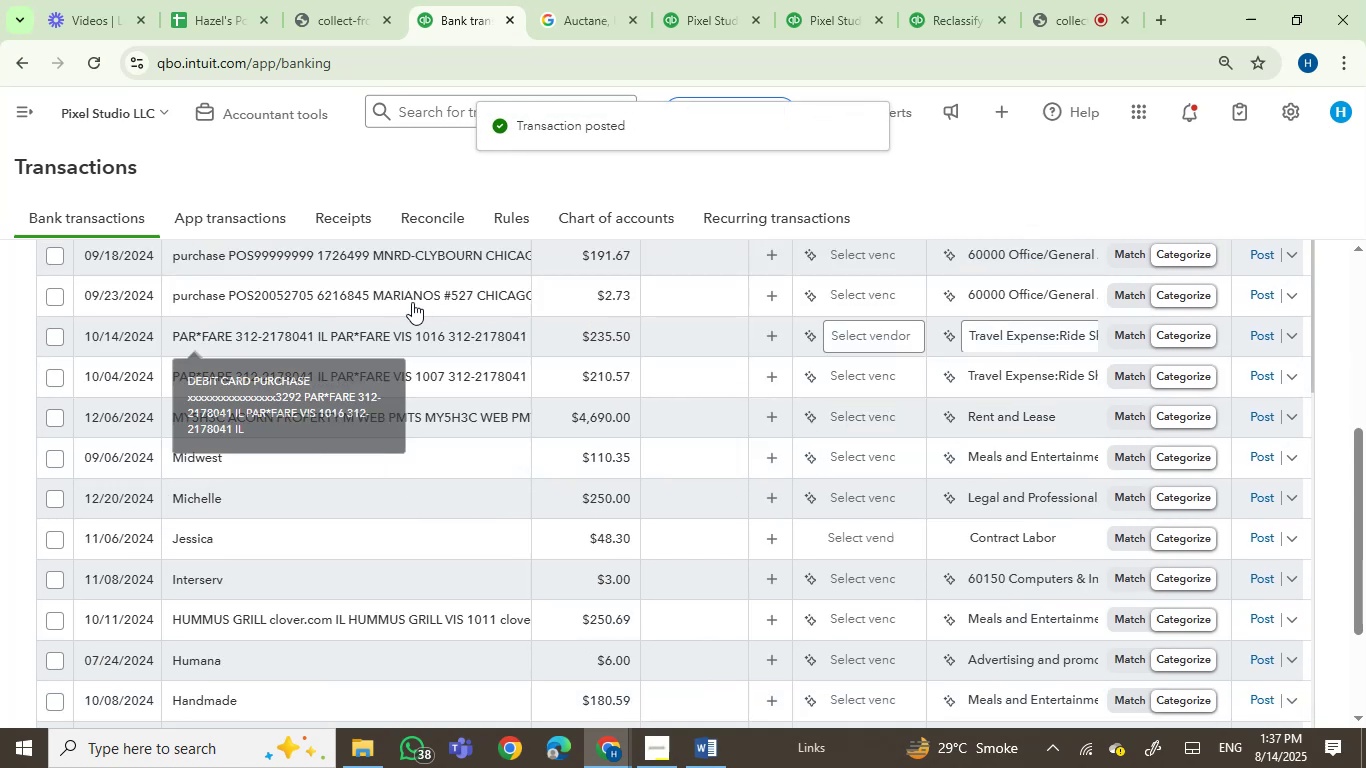 
left_click([412, 294])
 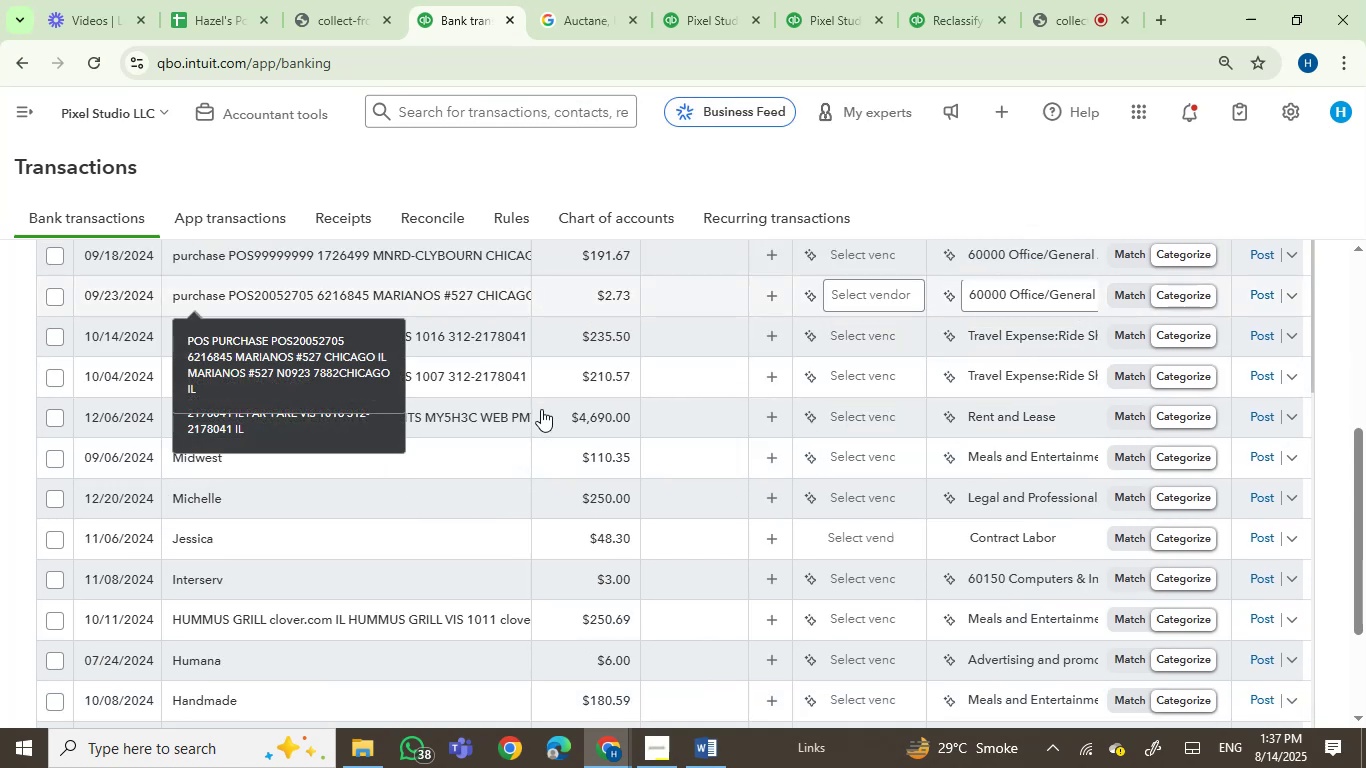 
mouse_move([513, 420])
 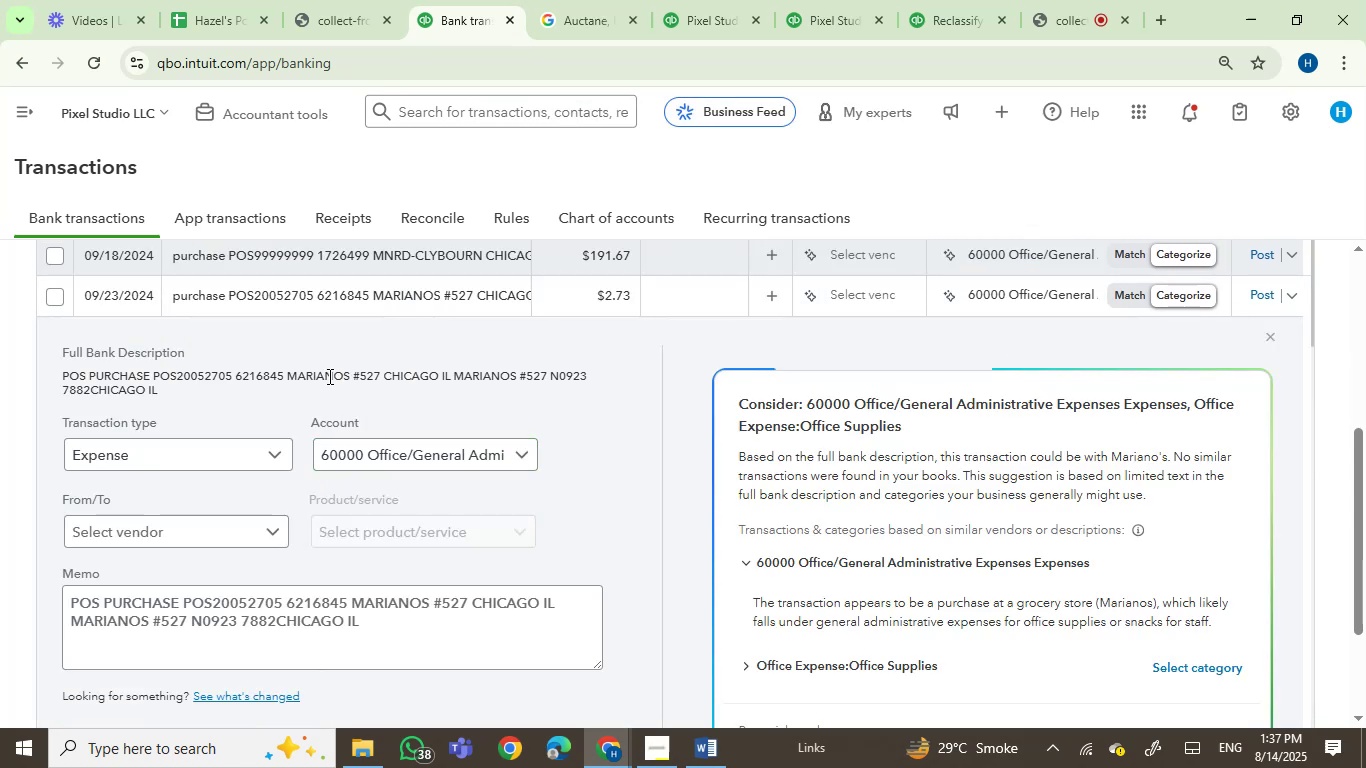 
double_click([328, 376])
 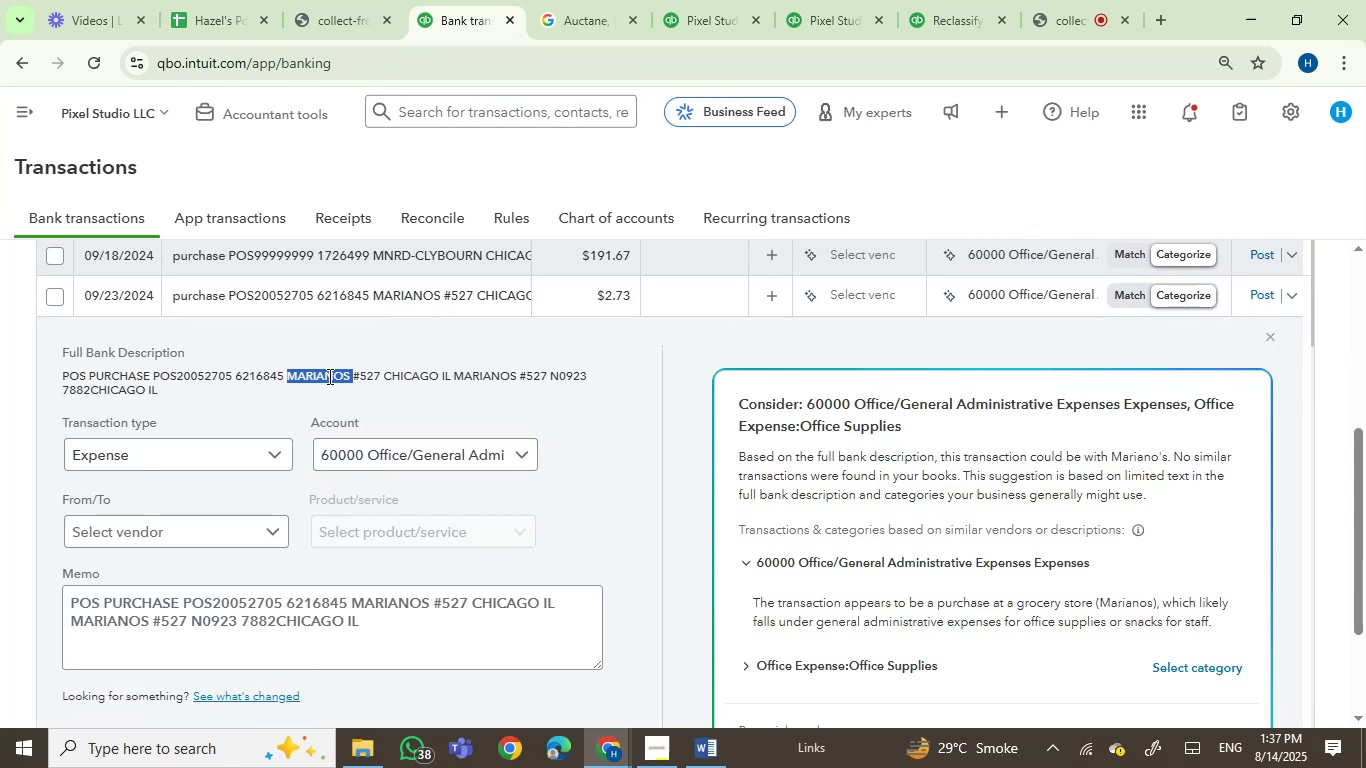 
key(Control+C)
 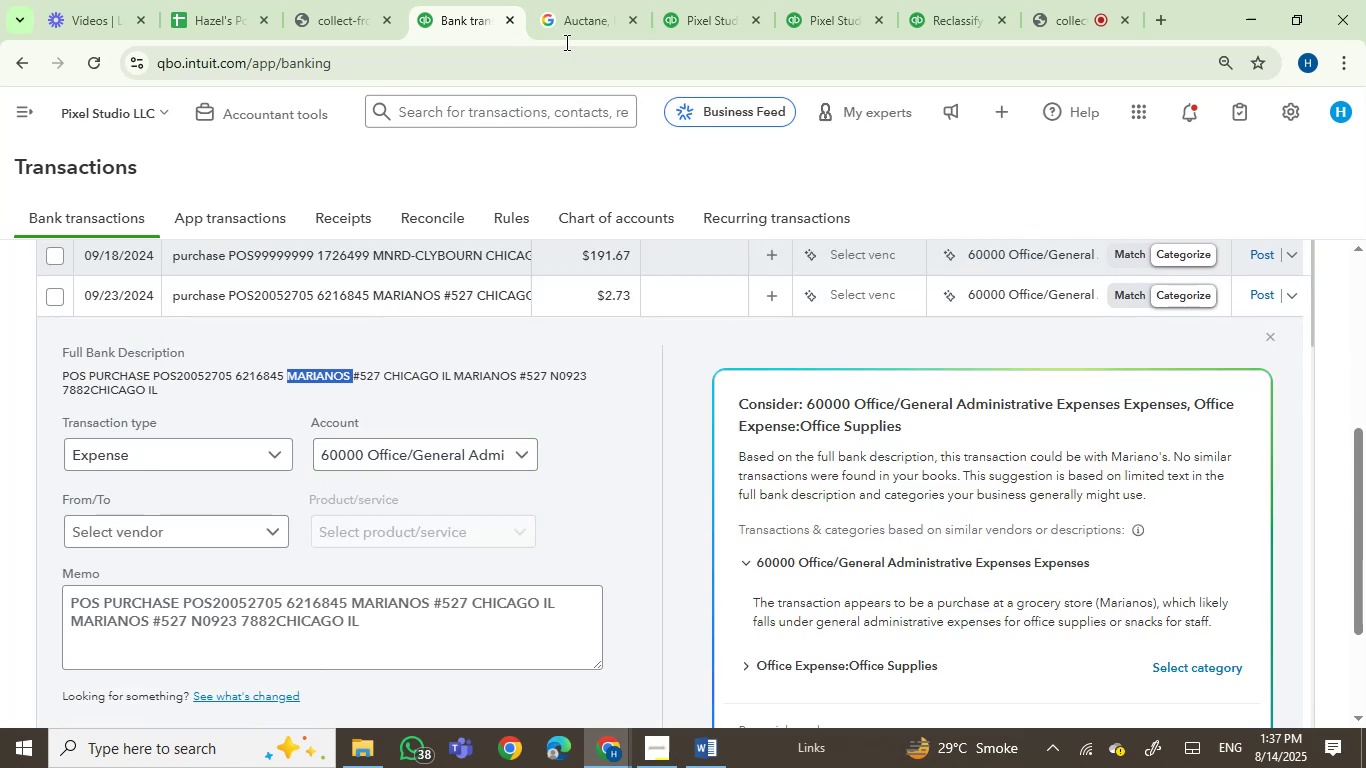 
left_click([566, 3])
 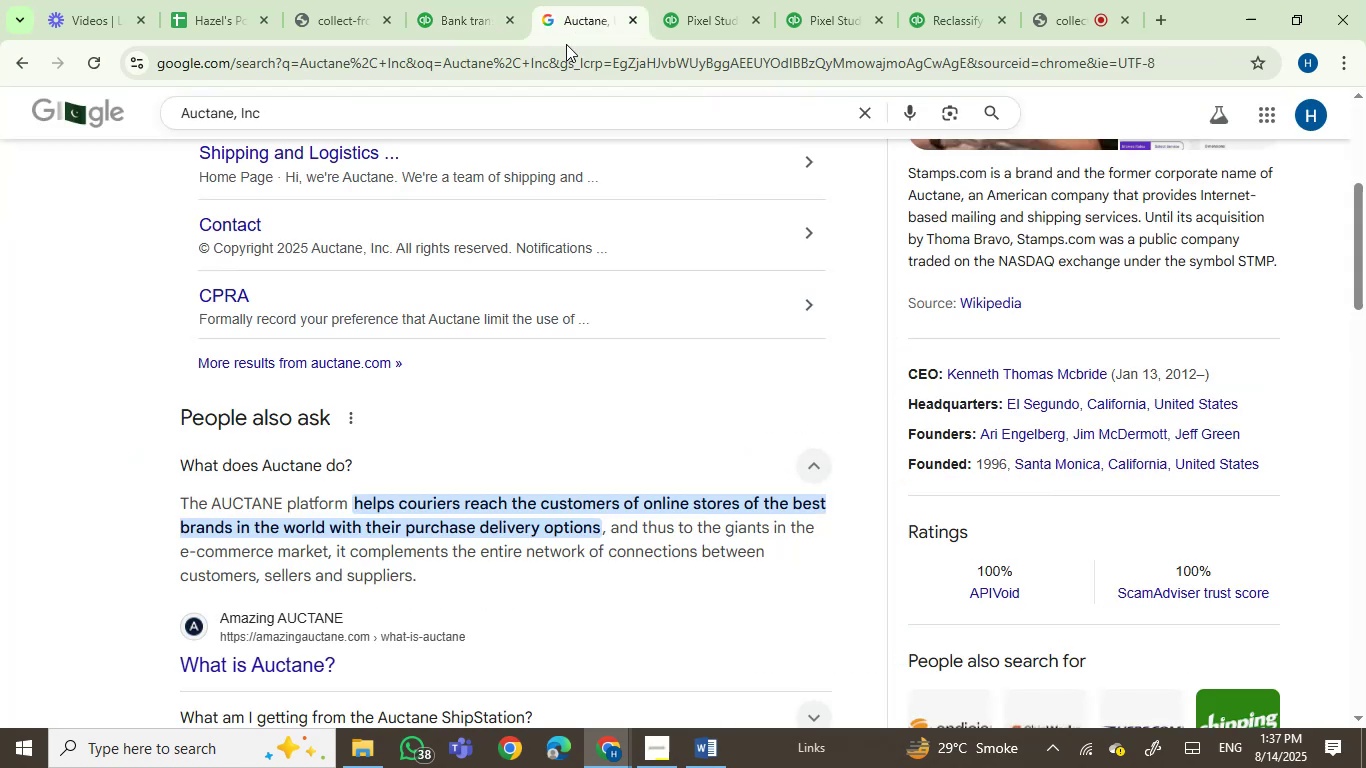 
key(Control+ControlLeft)
 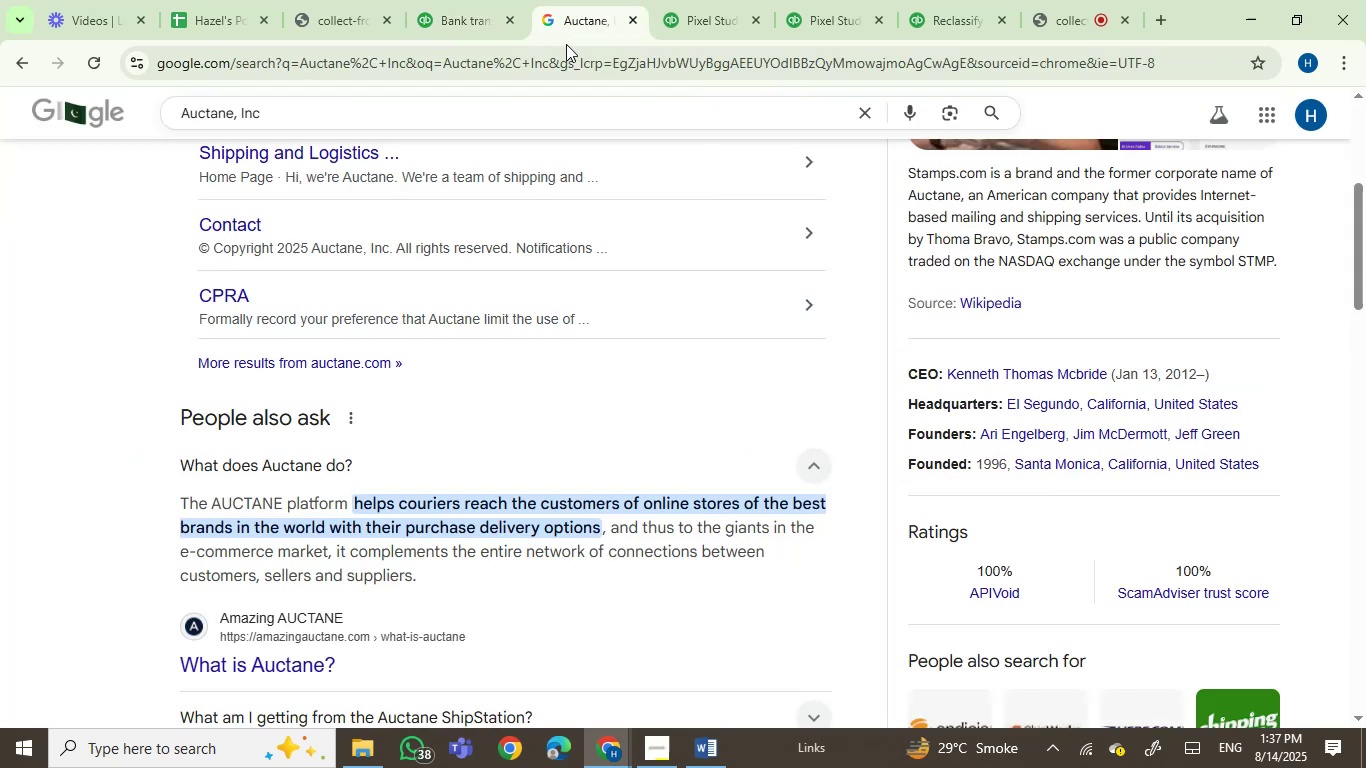 
double_click([566, 44])
 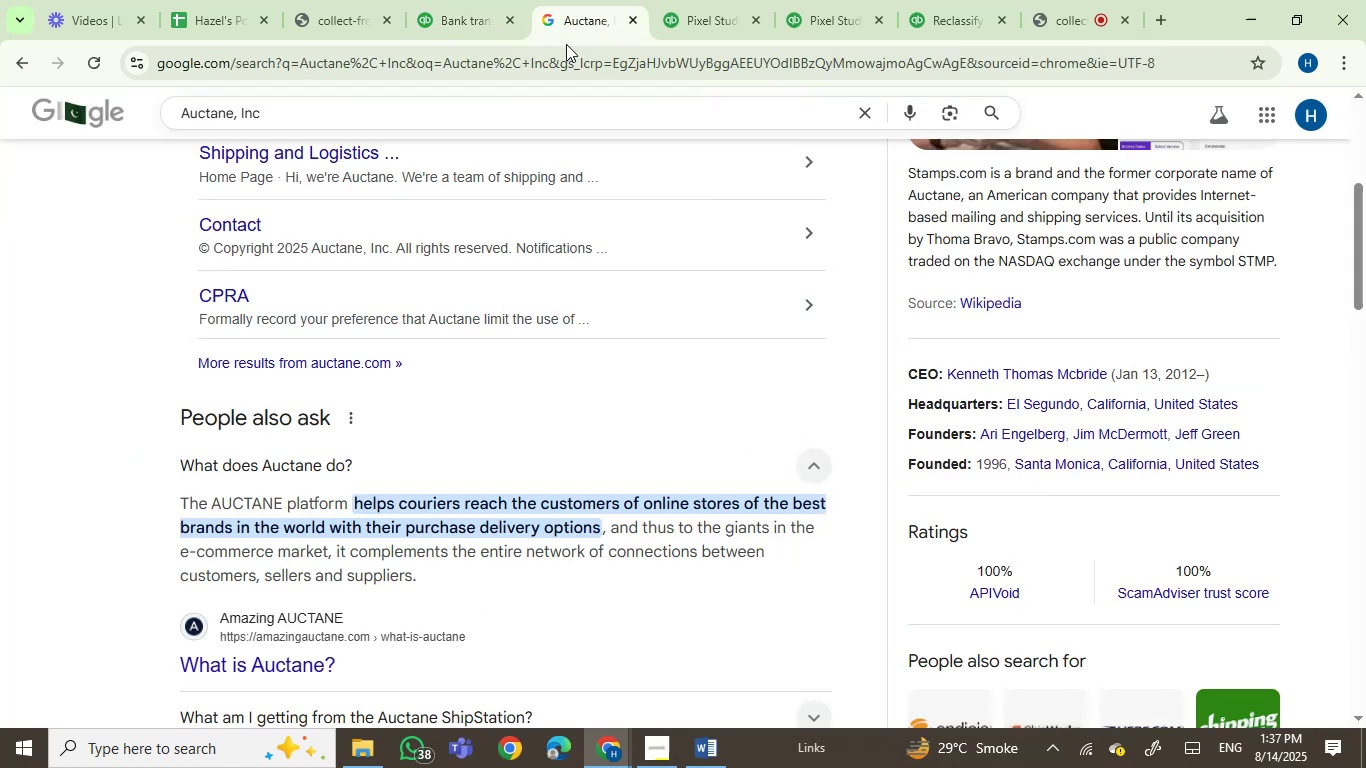 
key(Control+V)
 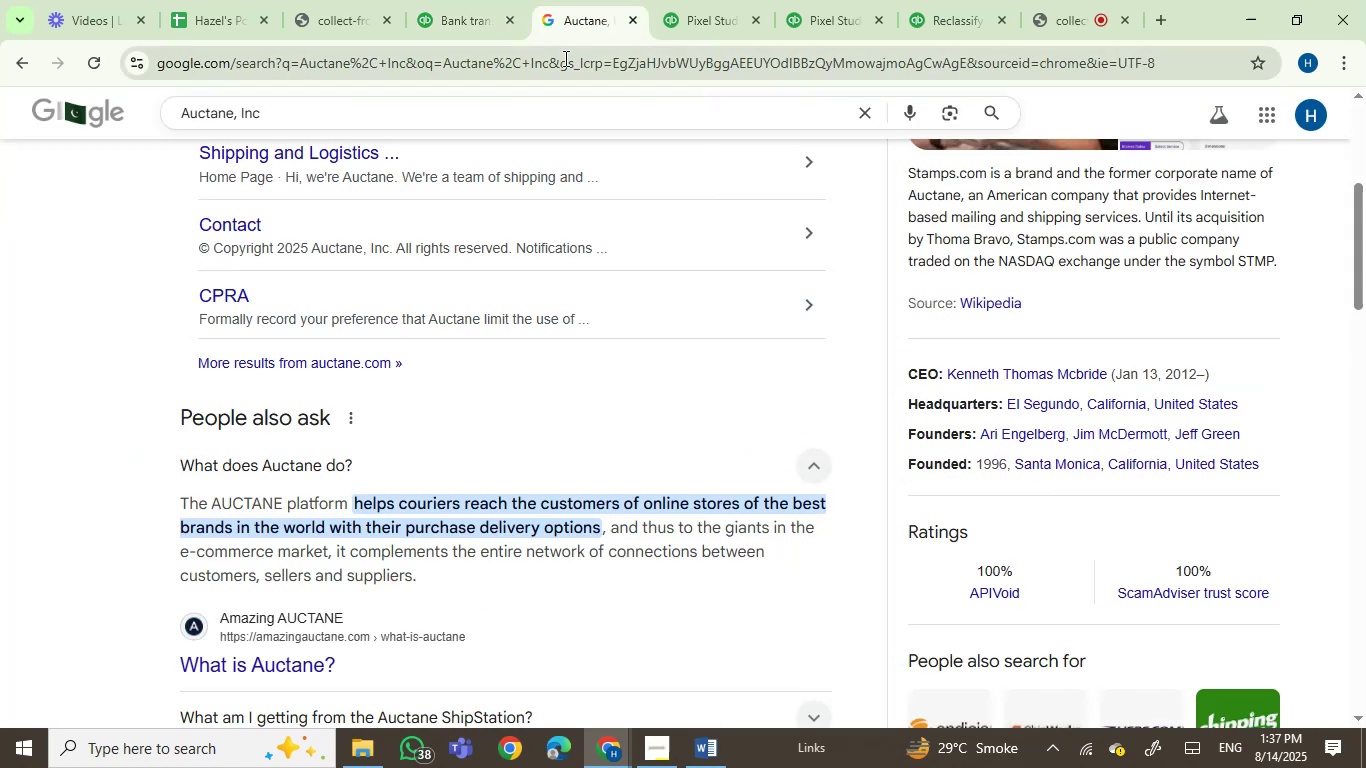 
left_click([564, 58])
 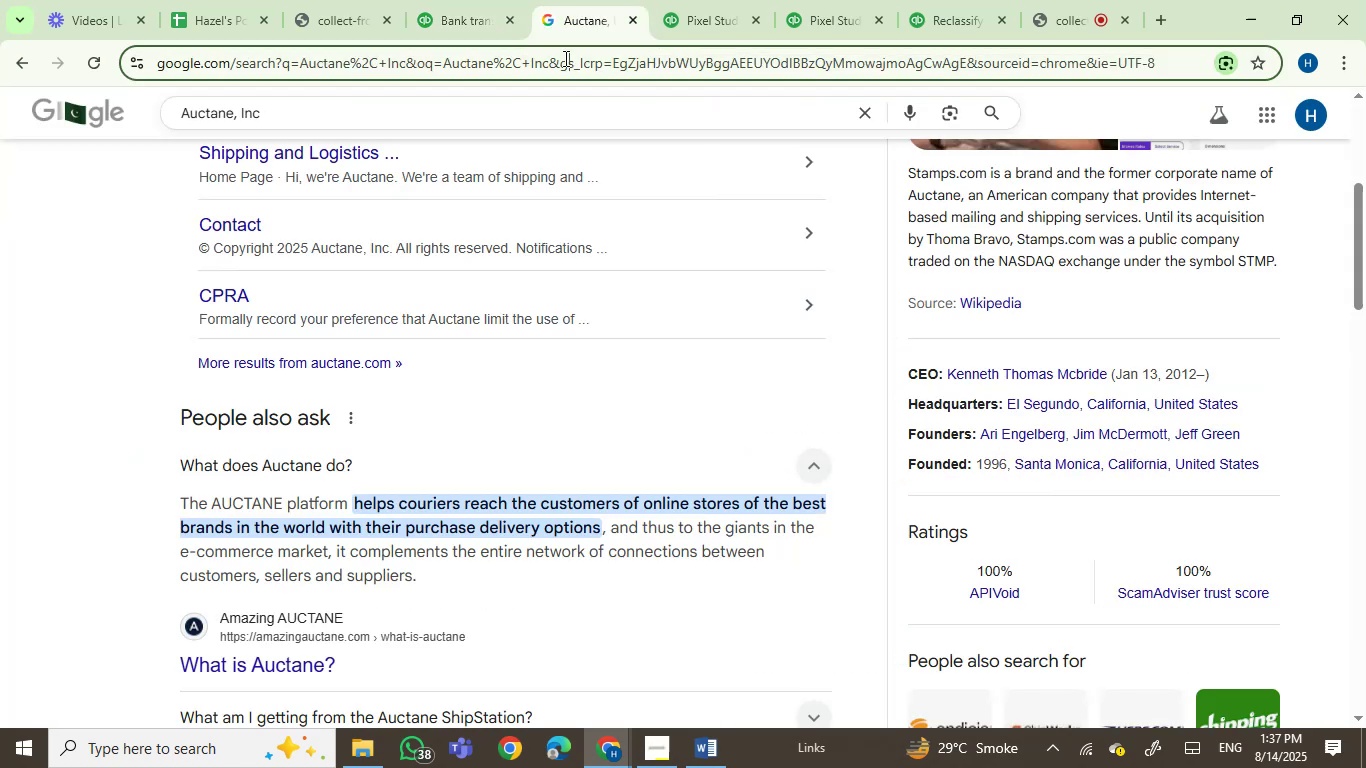 
key(Control+ControlLeft)
 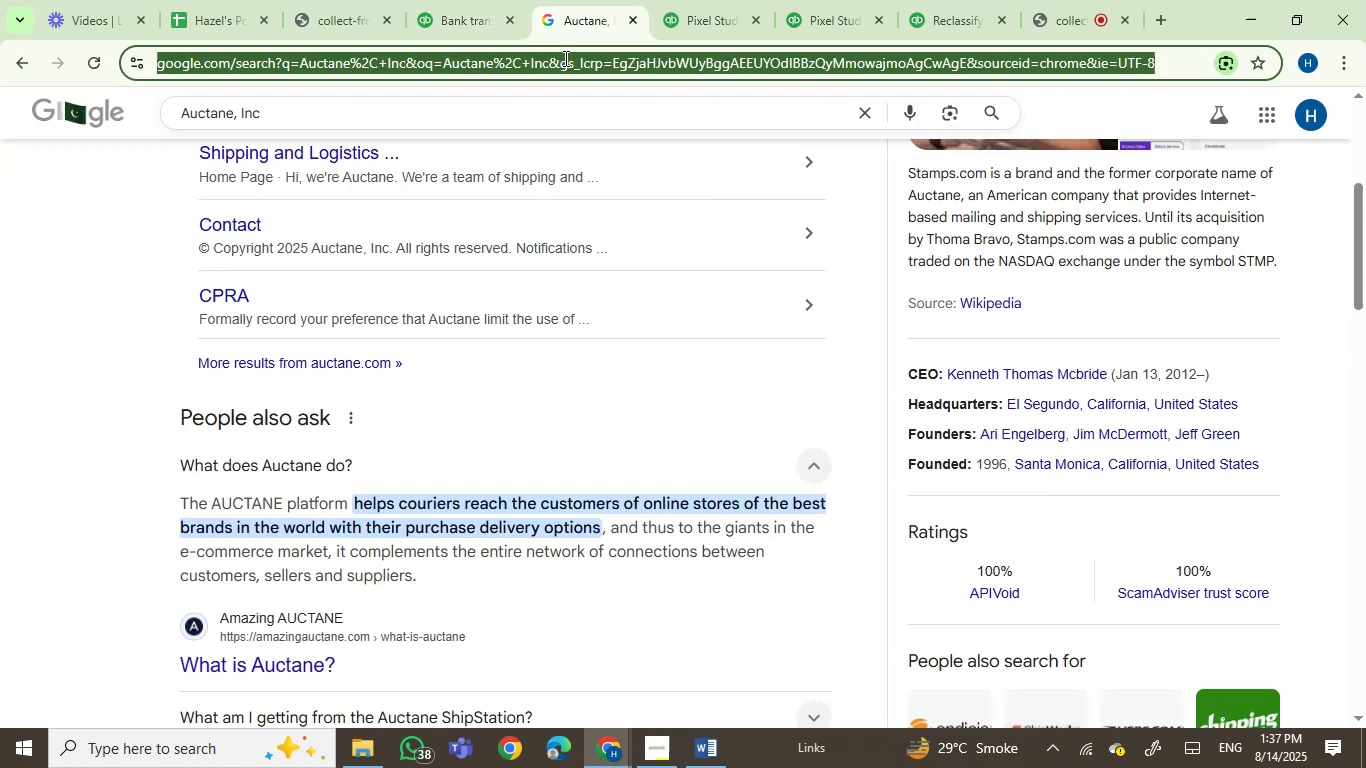 
key(Control+V)
 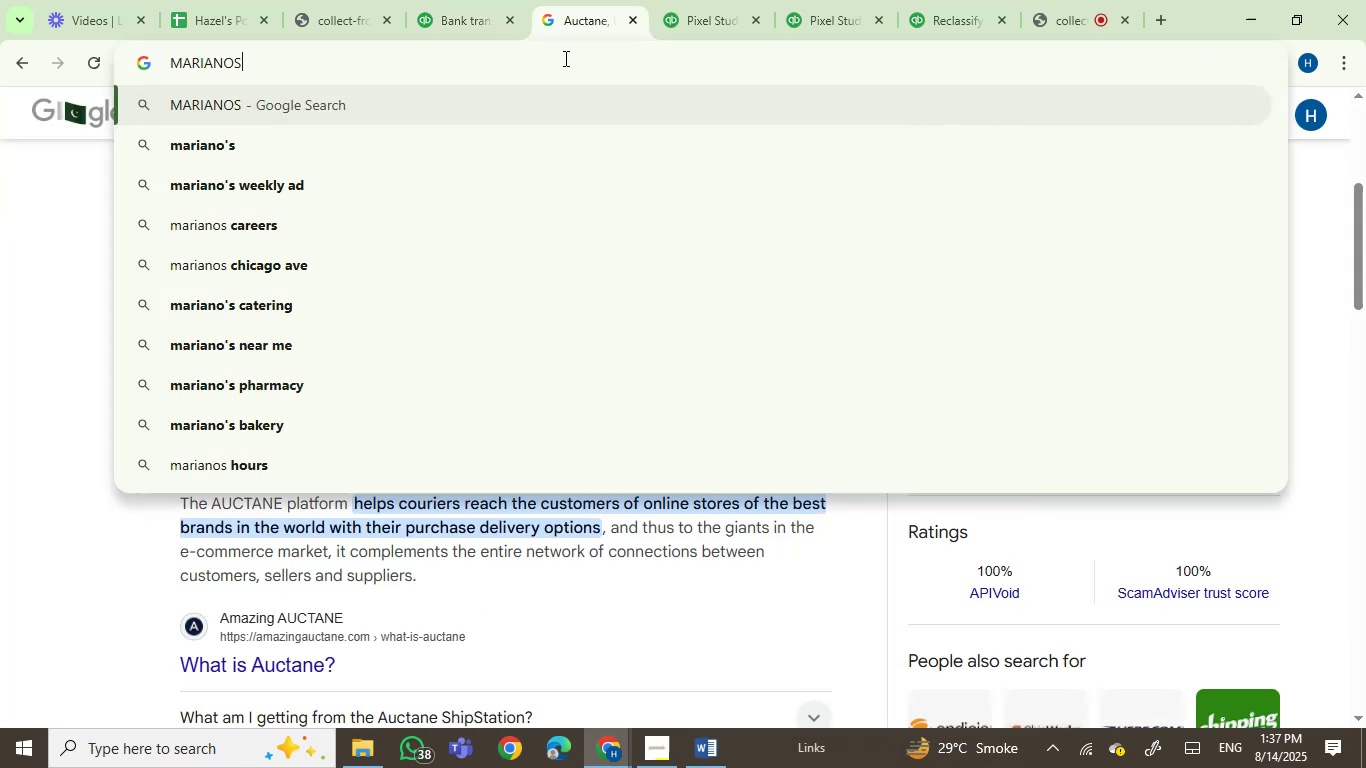 
key(Enter)
 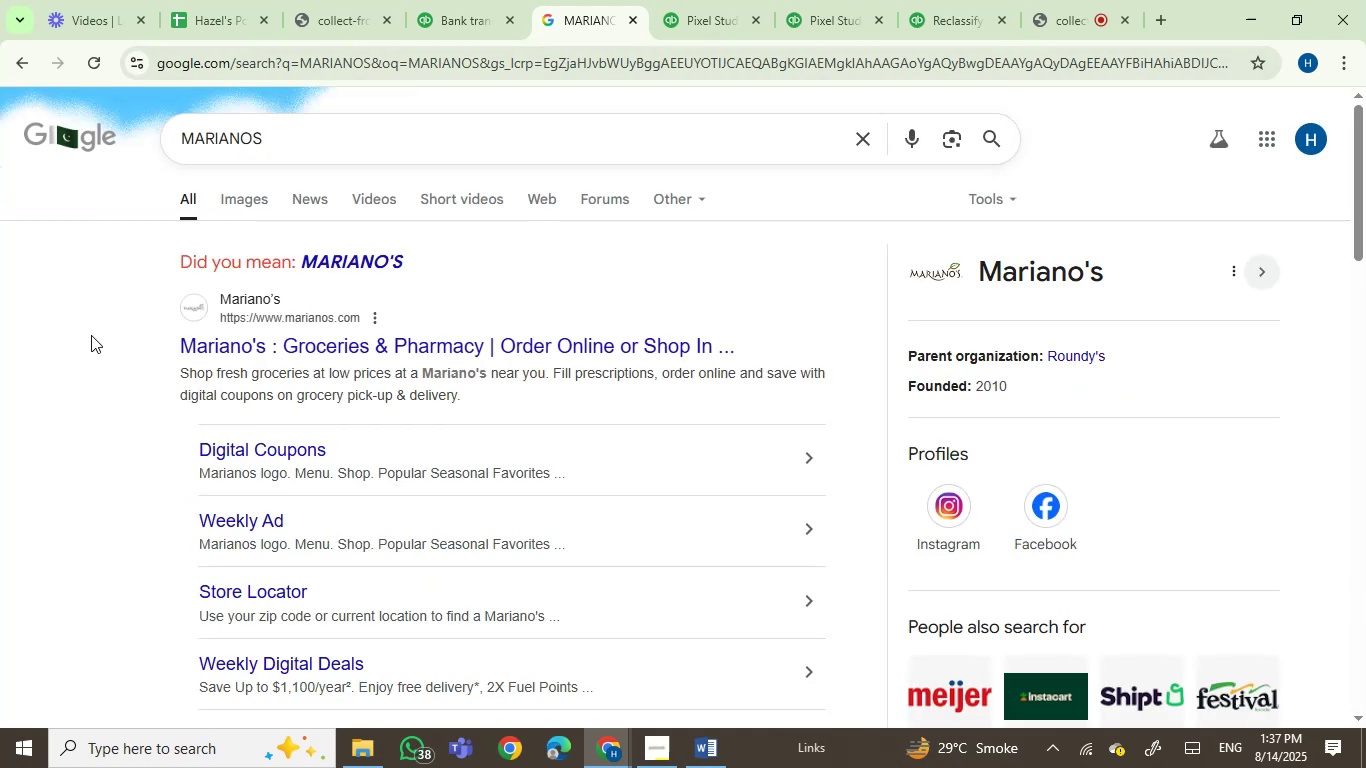 
wait(5.82)
 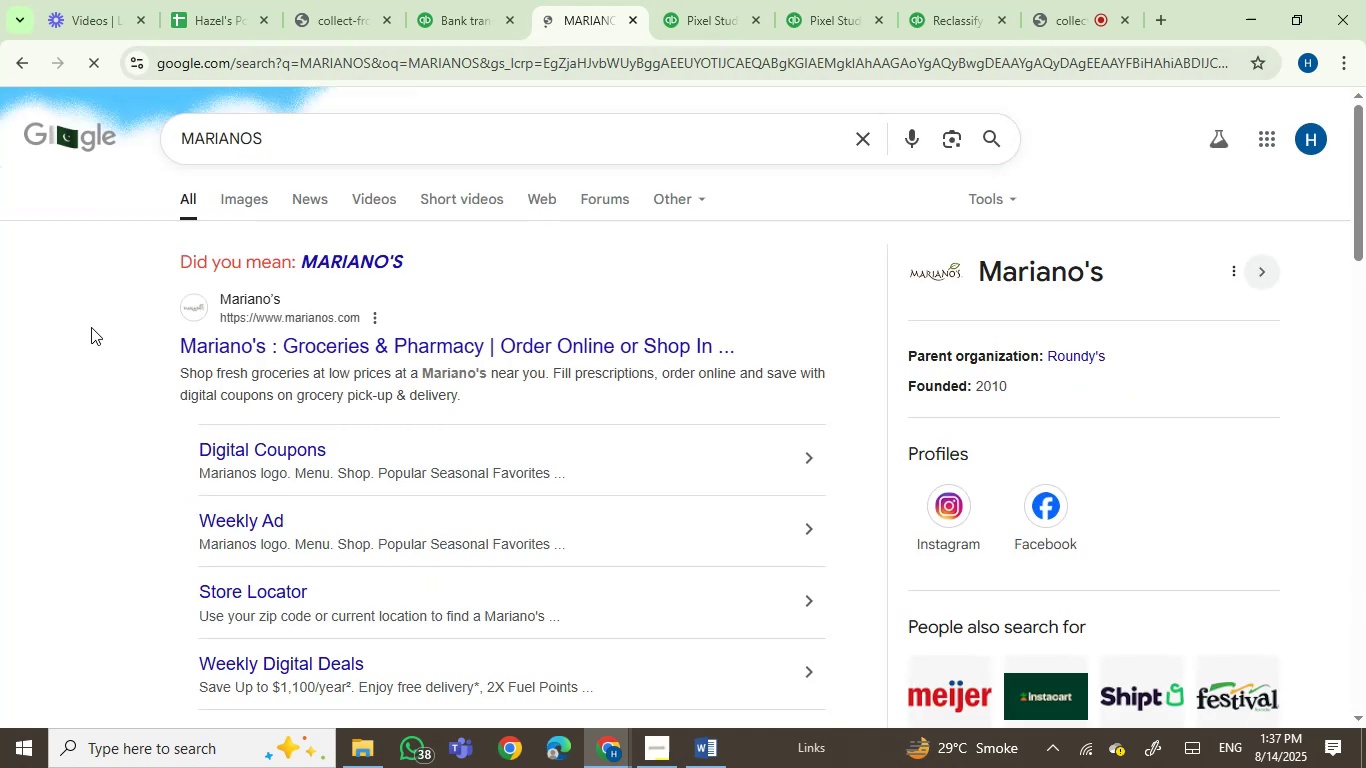 
left_click([477, 0])
 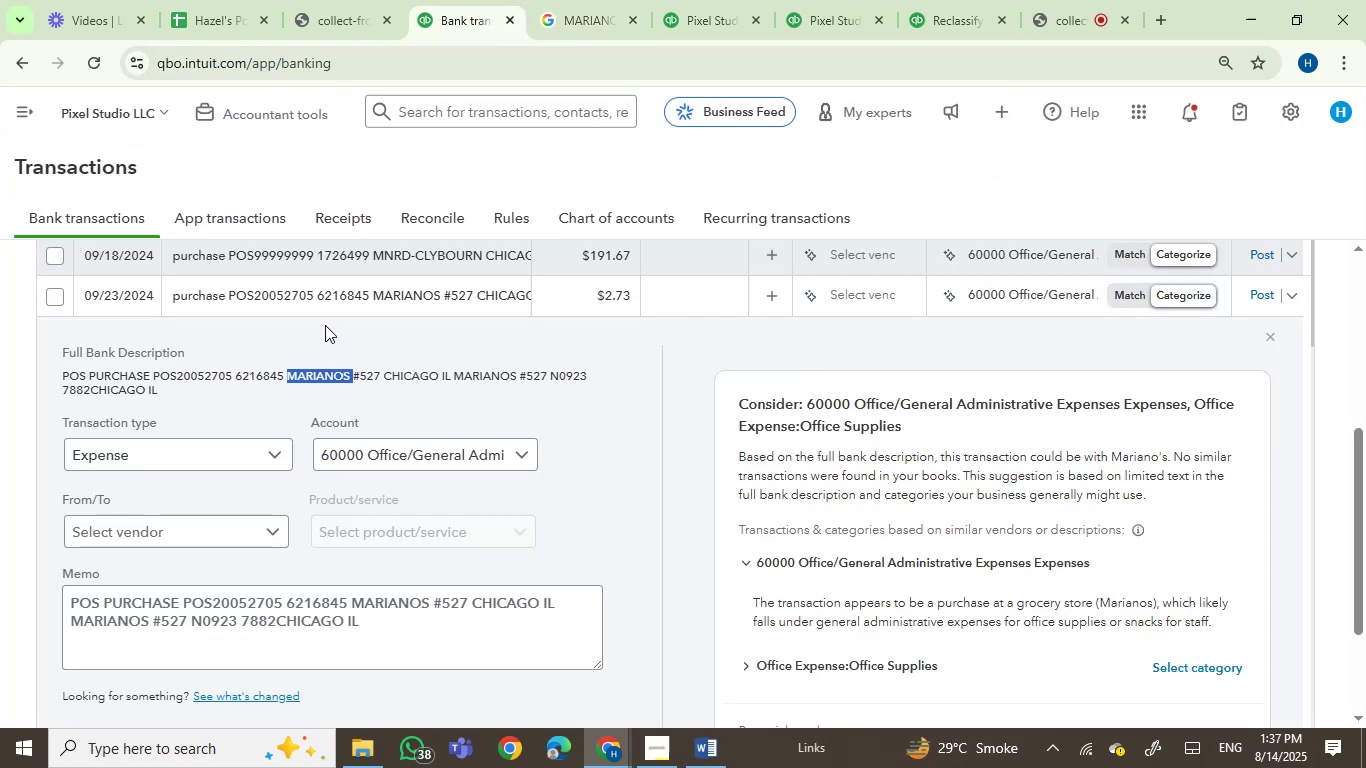 
left_click([1024, 303])
 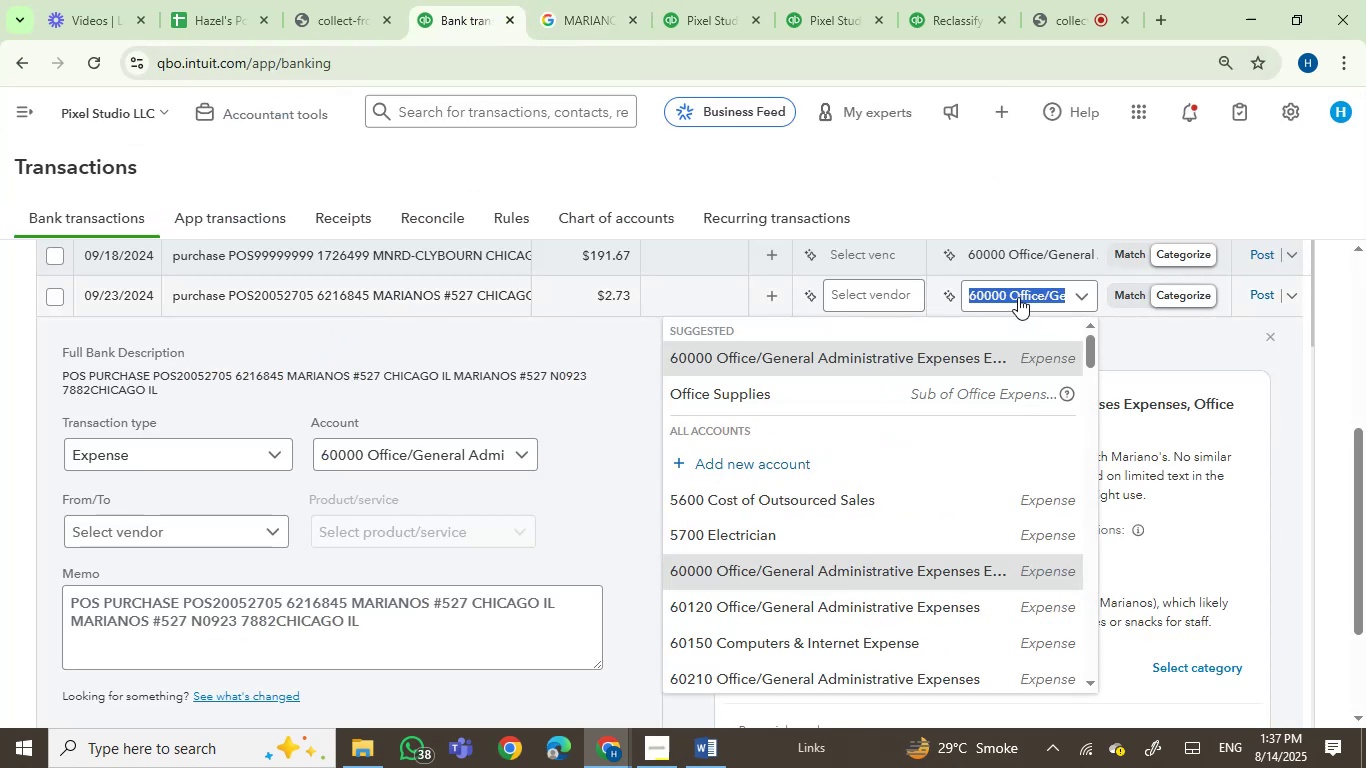 
type(meal)
 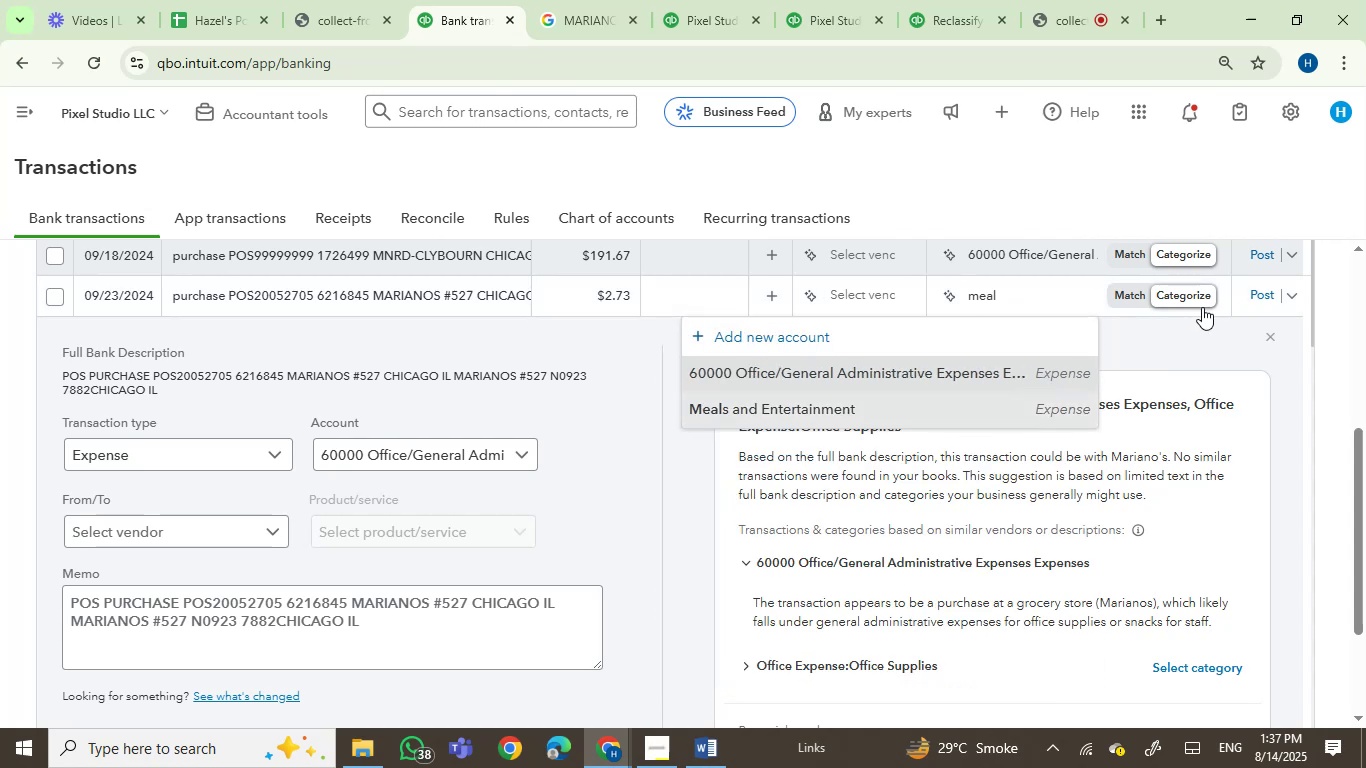 
left_click([1262, 291])
 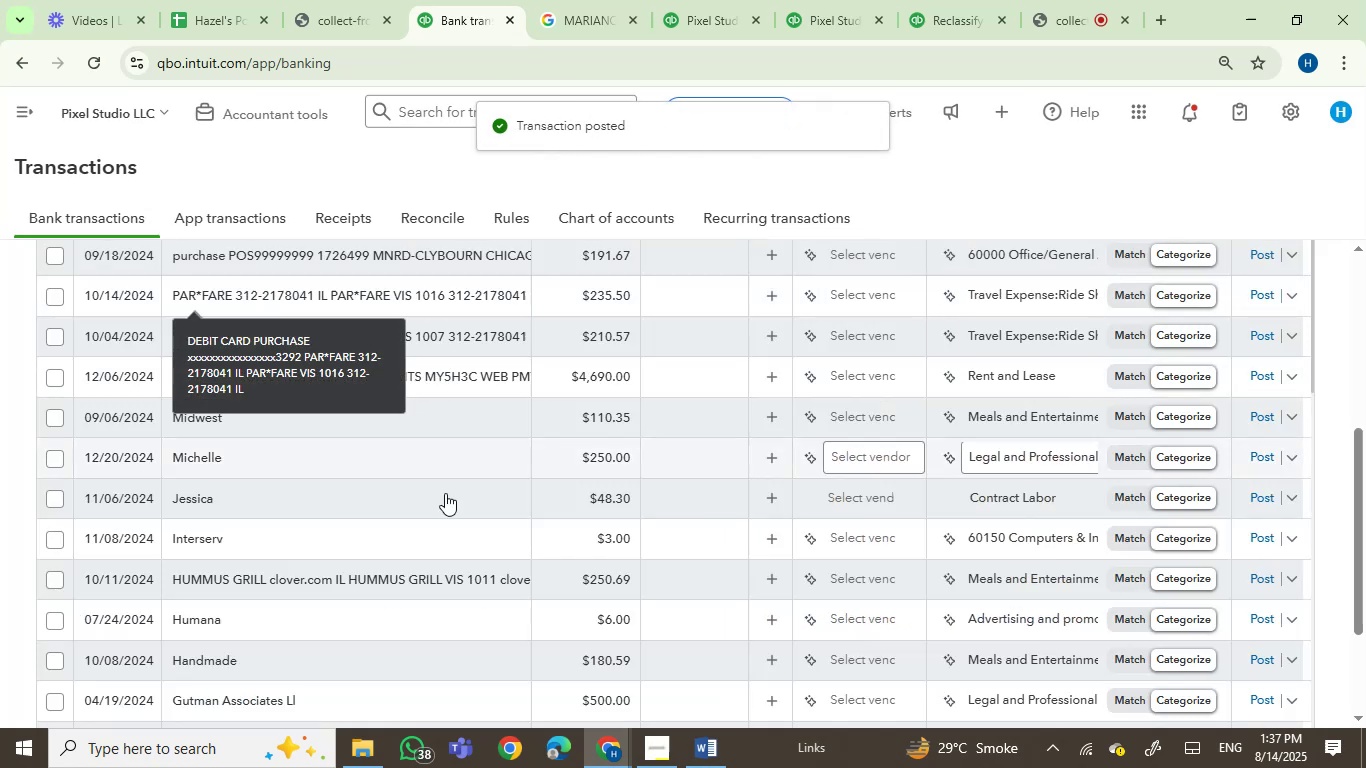 
wait(11.8)
 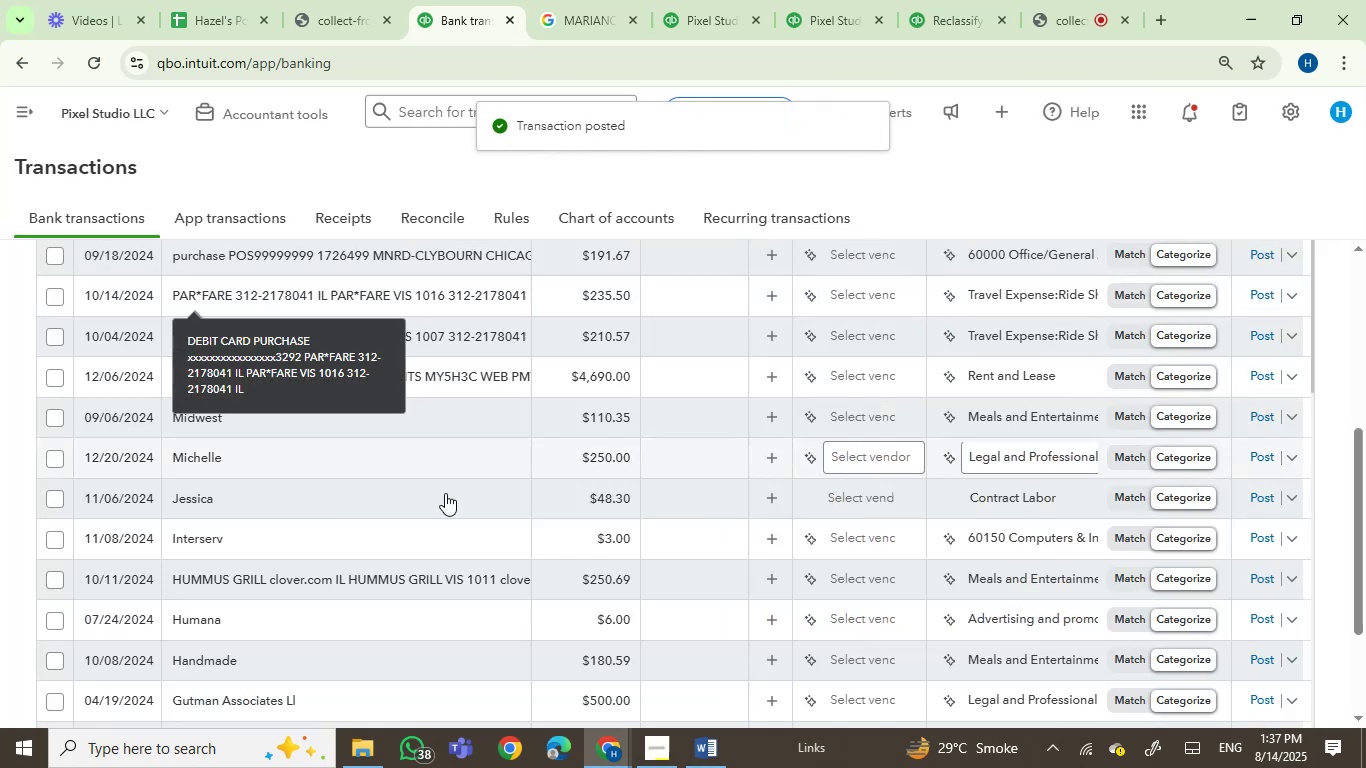 
left_click([382, 302])
 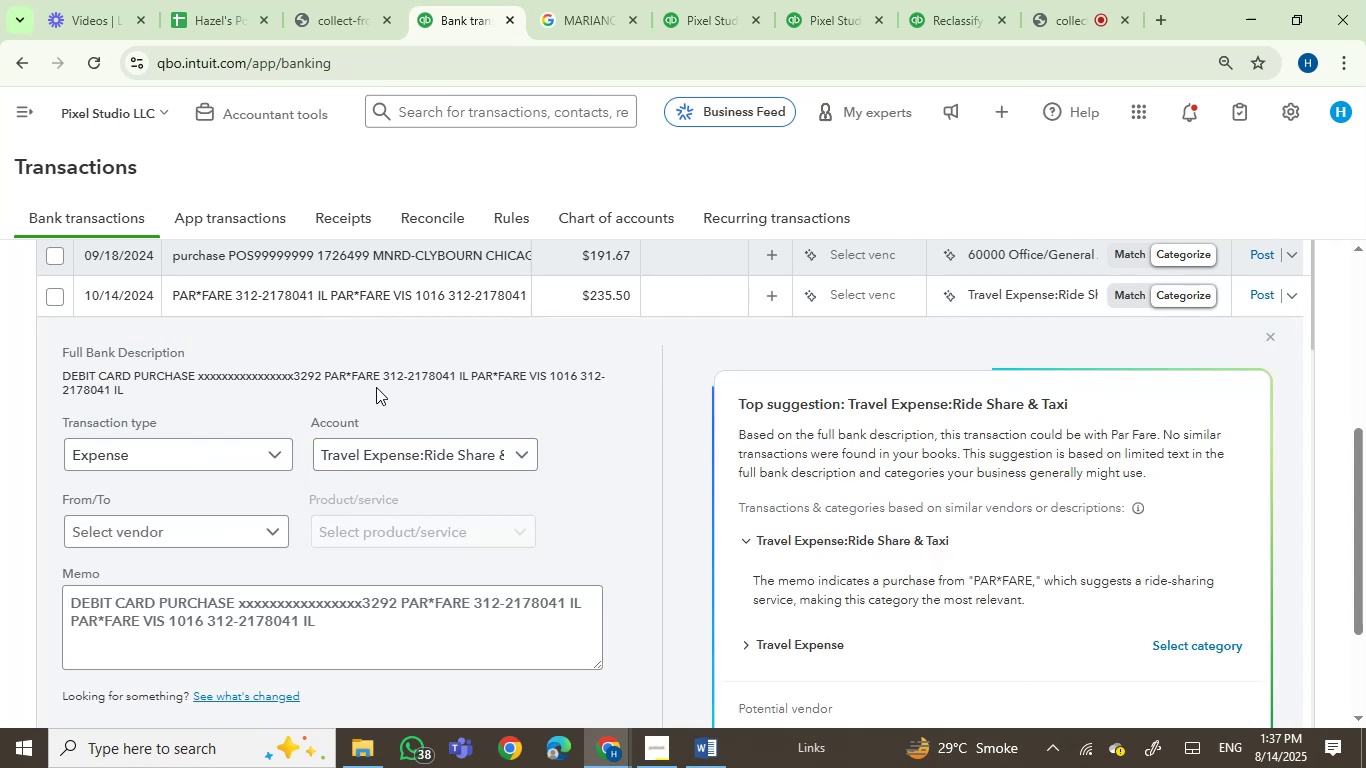 
left_click([339, 377])
 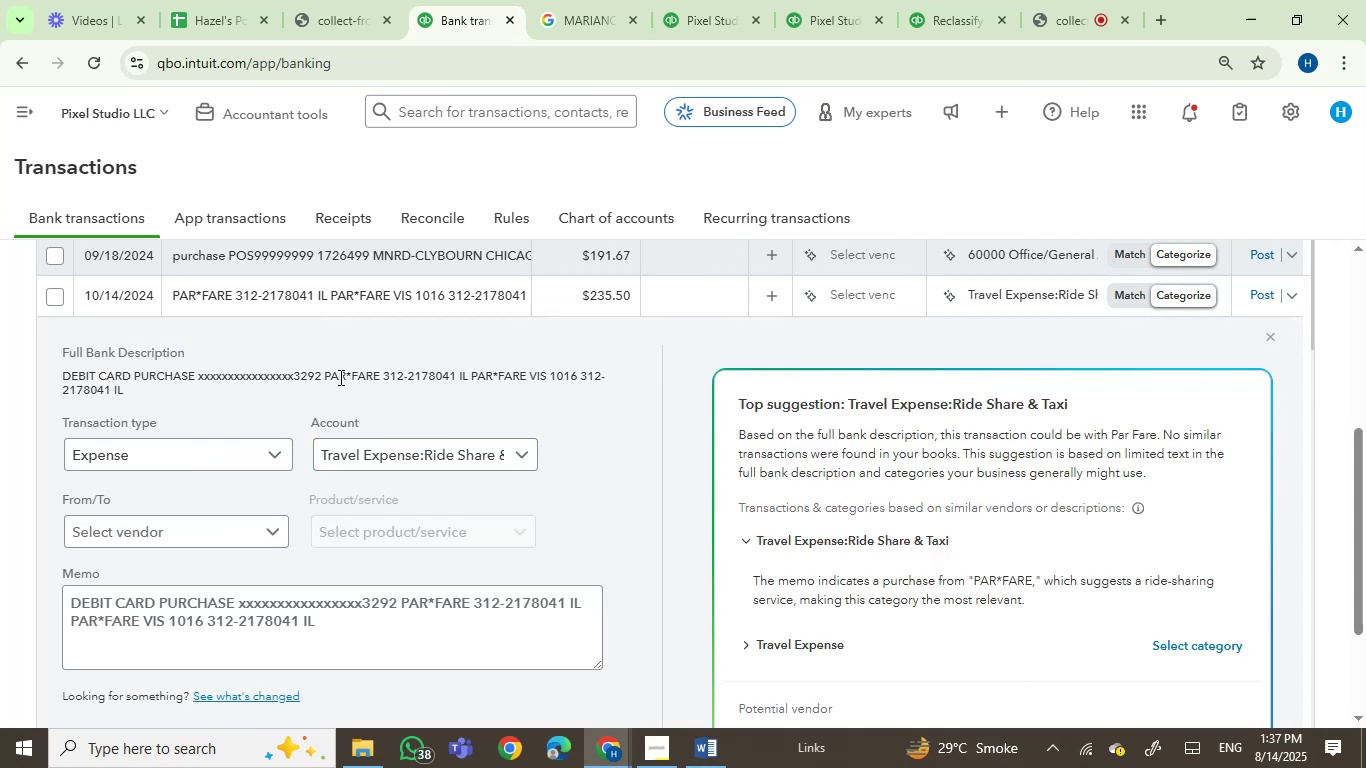 
left_click_drag(start_coordinate=[339, 377], to_coordinate=[377, 379])
 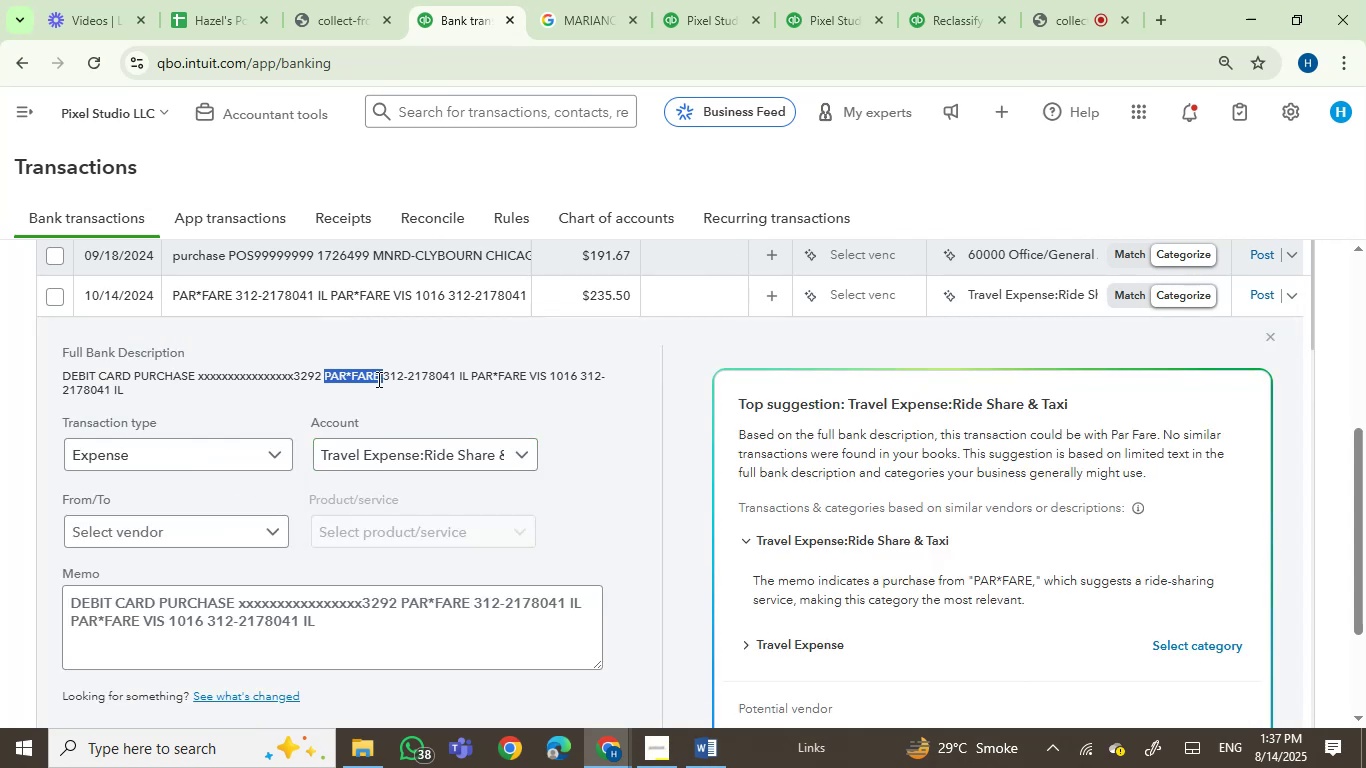 
key(Control+C)
 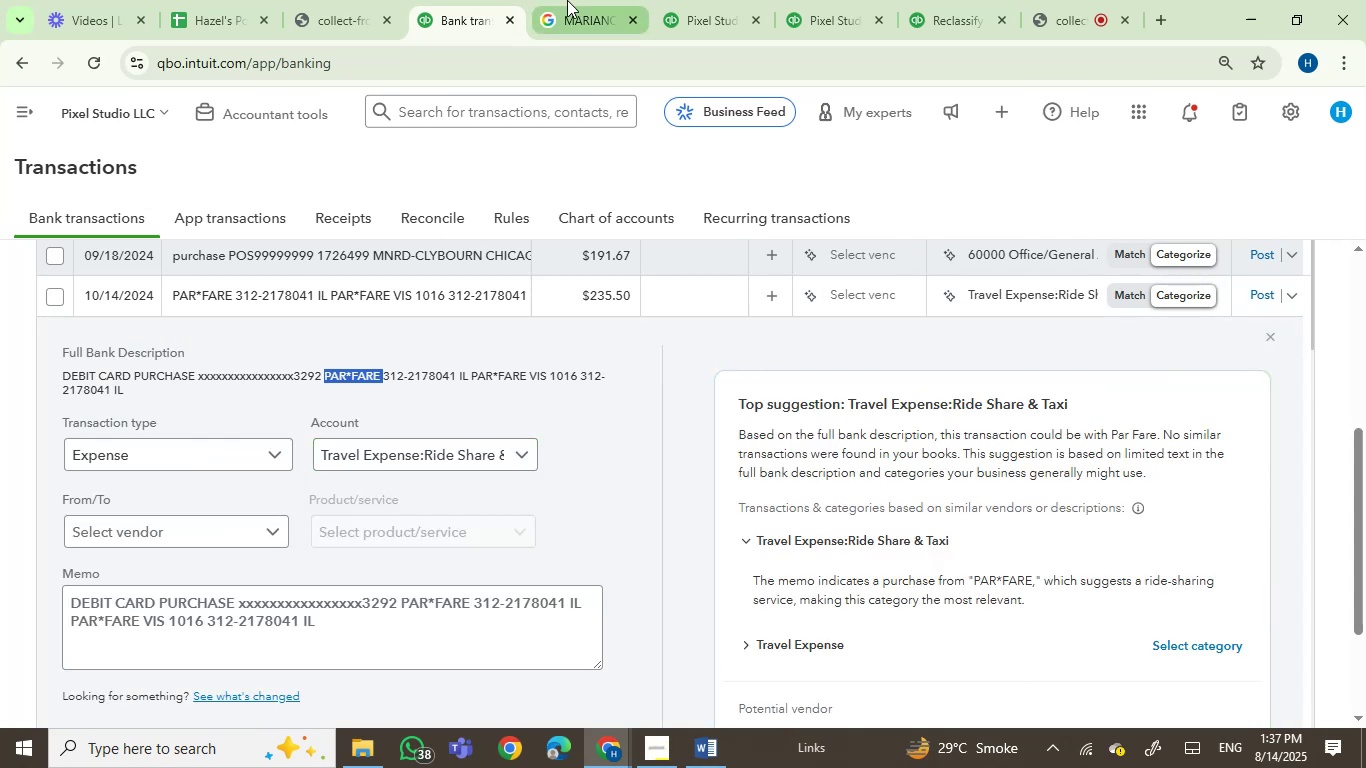 
left_click_drag(start_coordinate=[564, 49], to_coordinate=[563, 55])
 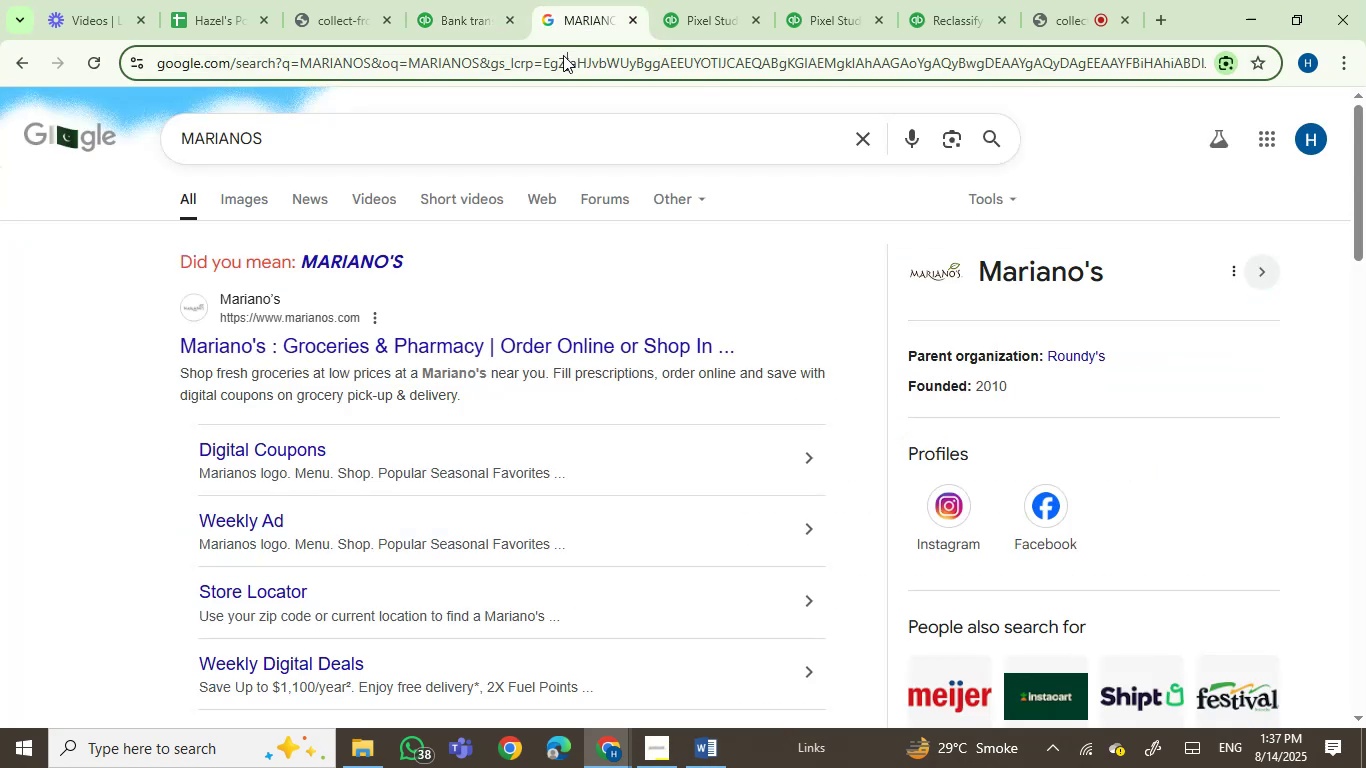 
key(Control+ControlLeft)
 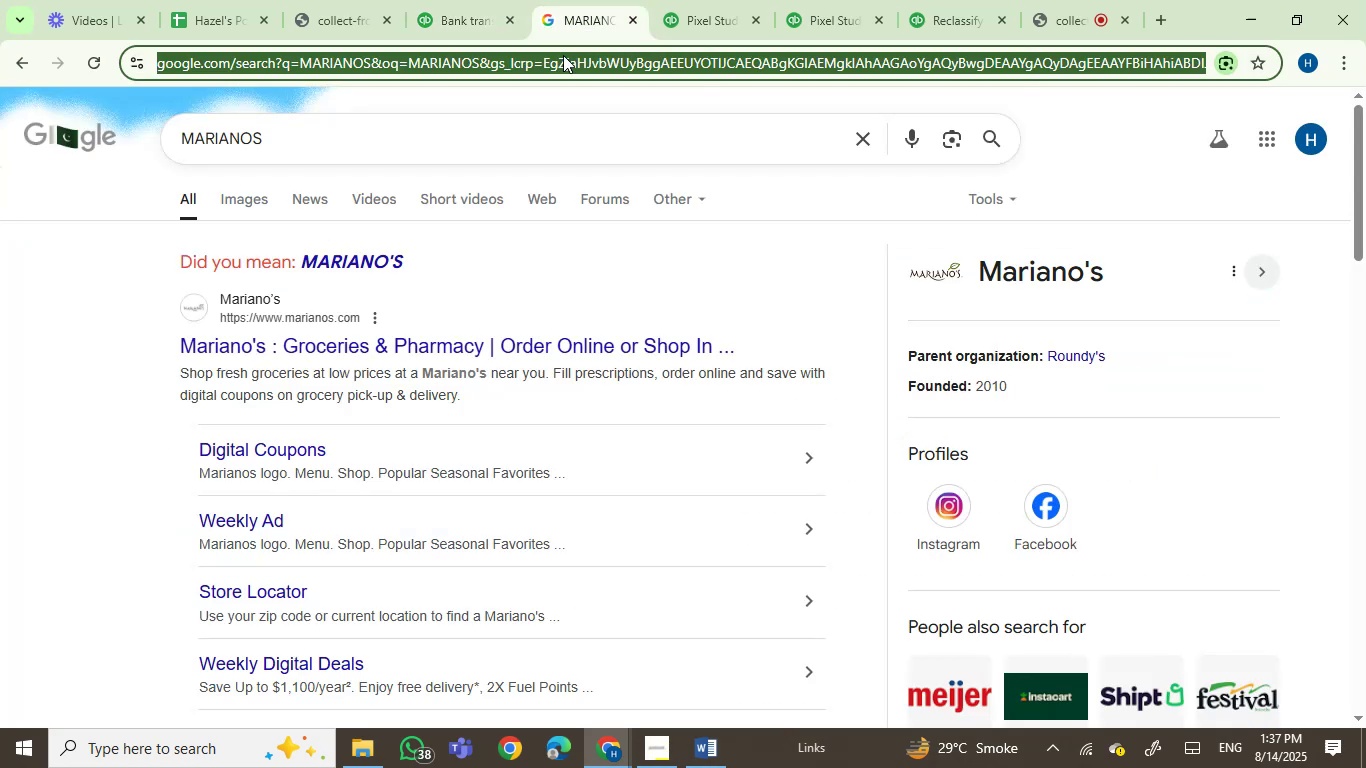 
key(Control+V)
 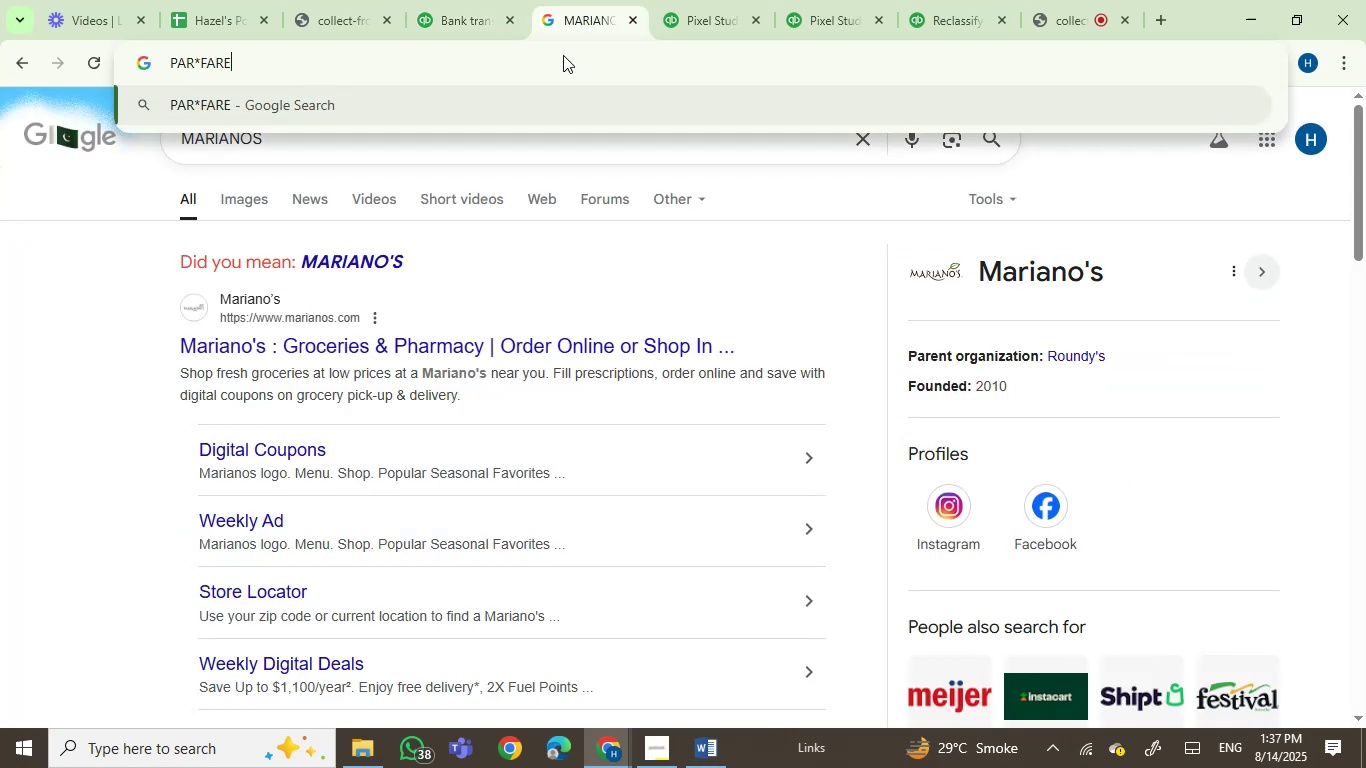 
key(Enter)
 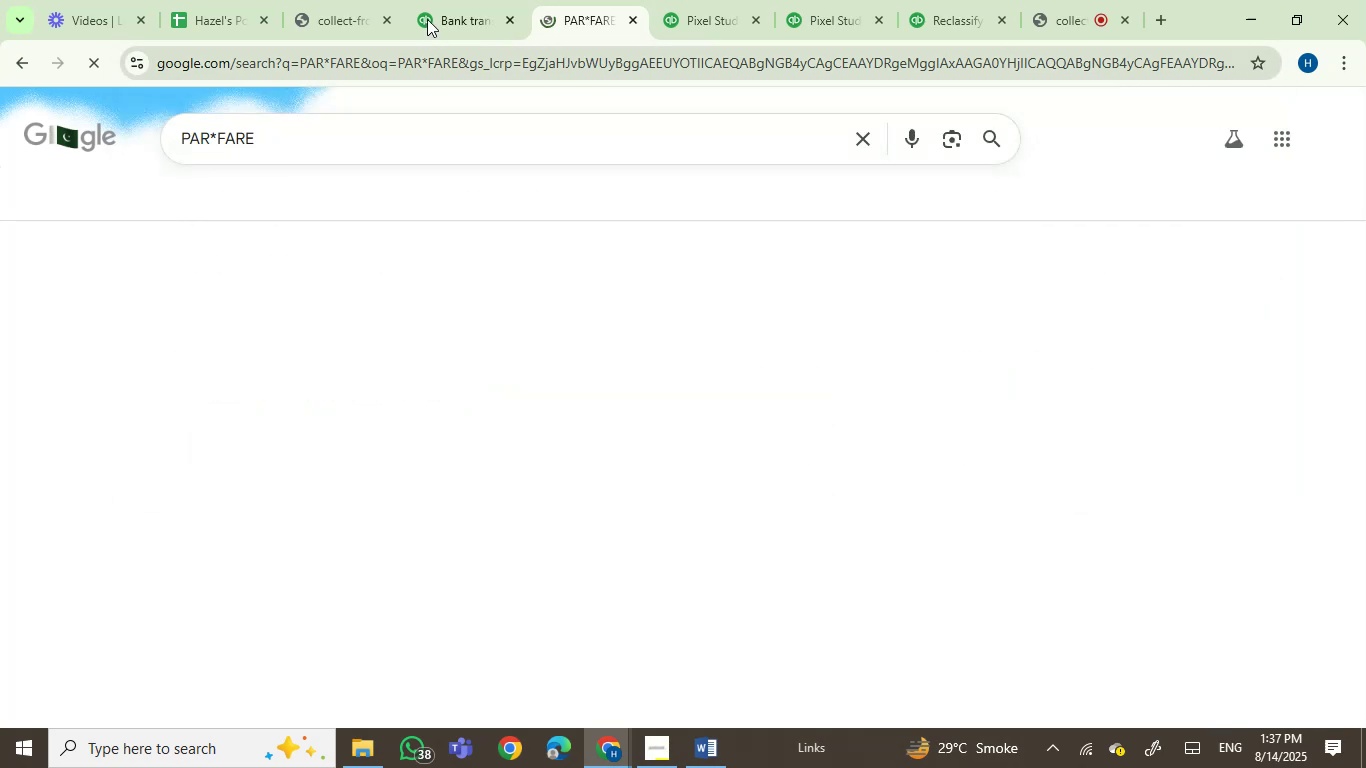 
left_click([427, 5])
 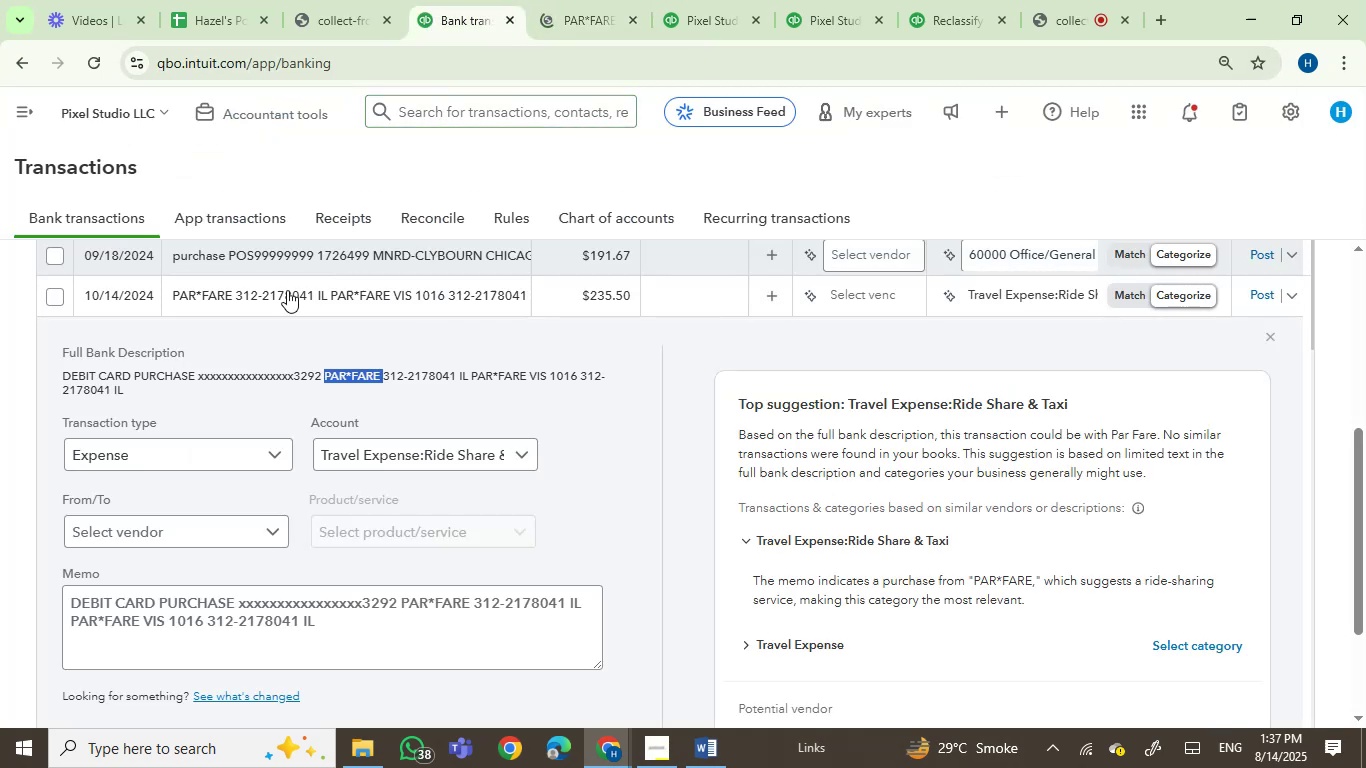 
left_click([54, 296])
 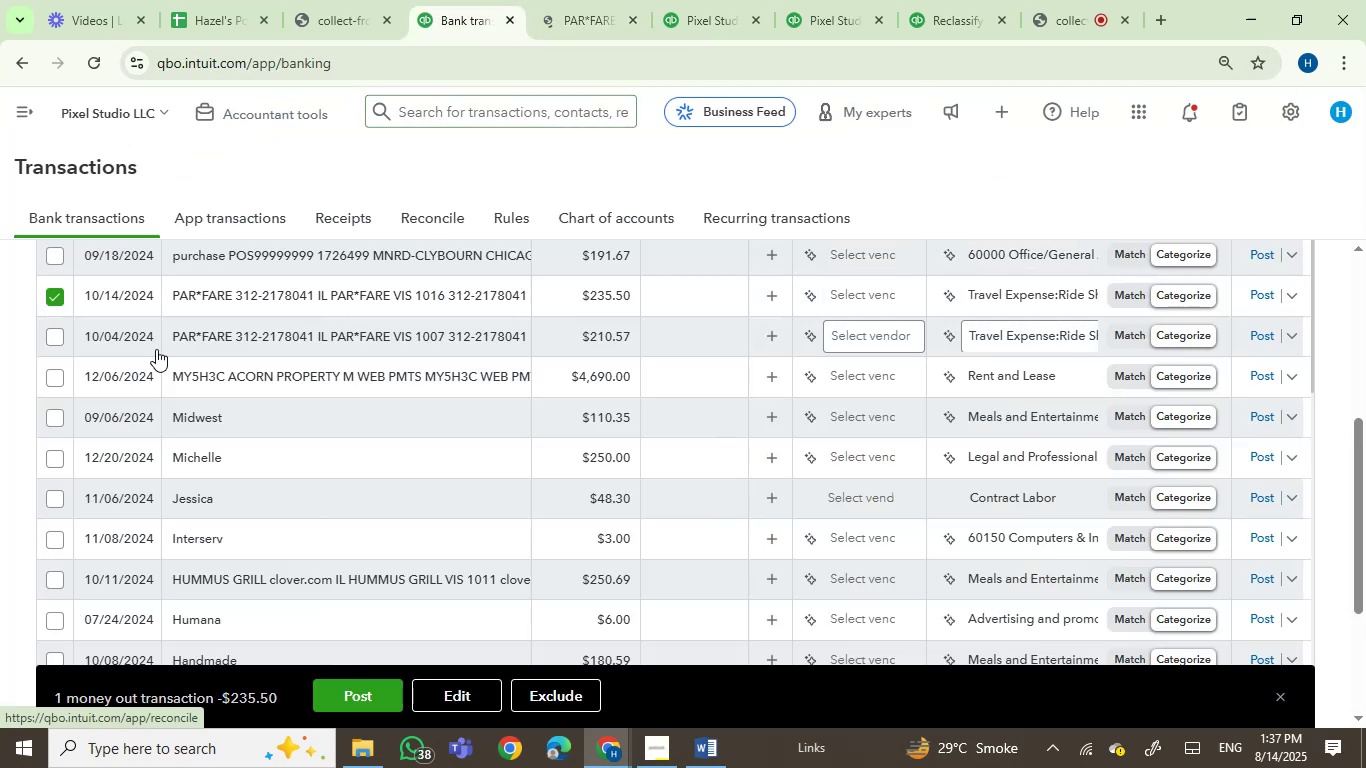 
wait(5.33)
 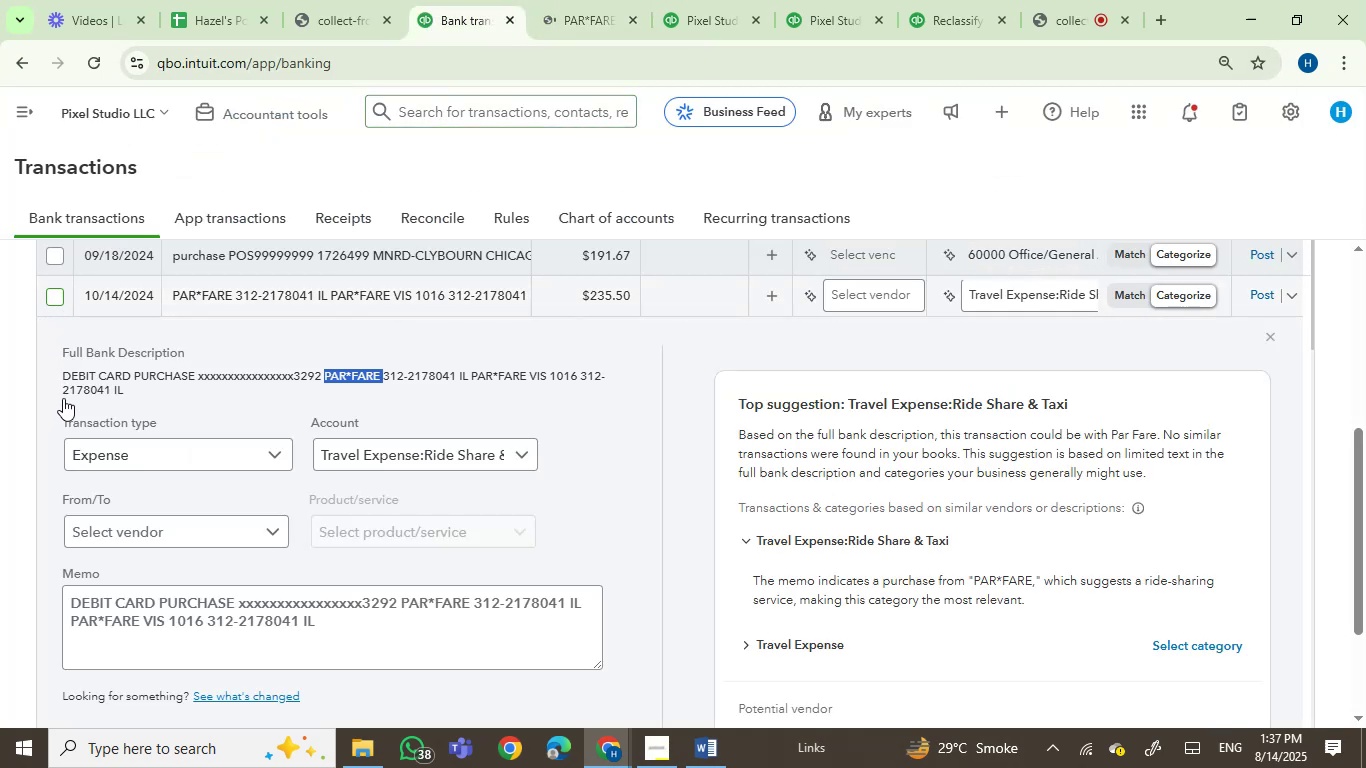 
left_click([58, 336])
 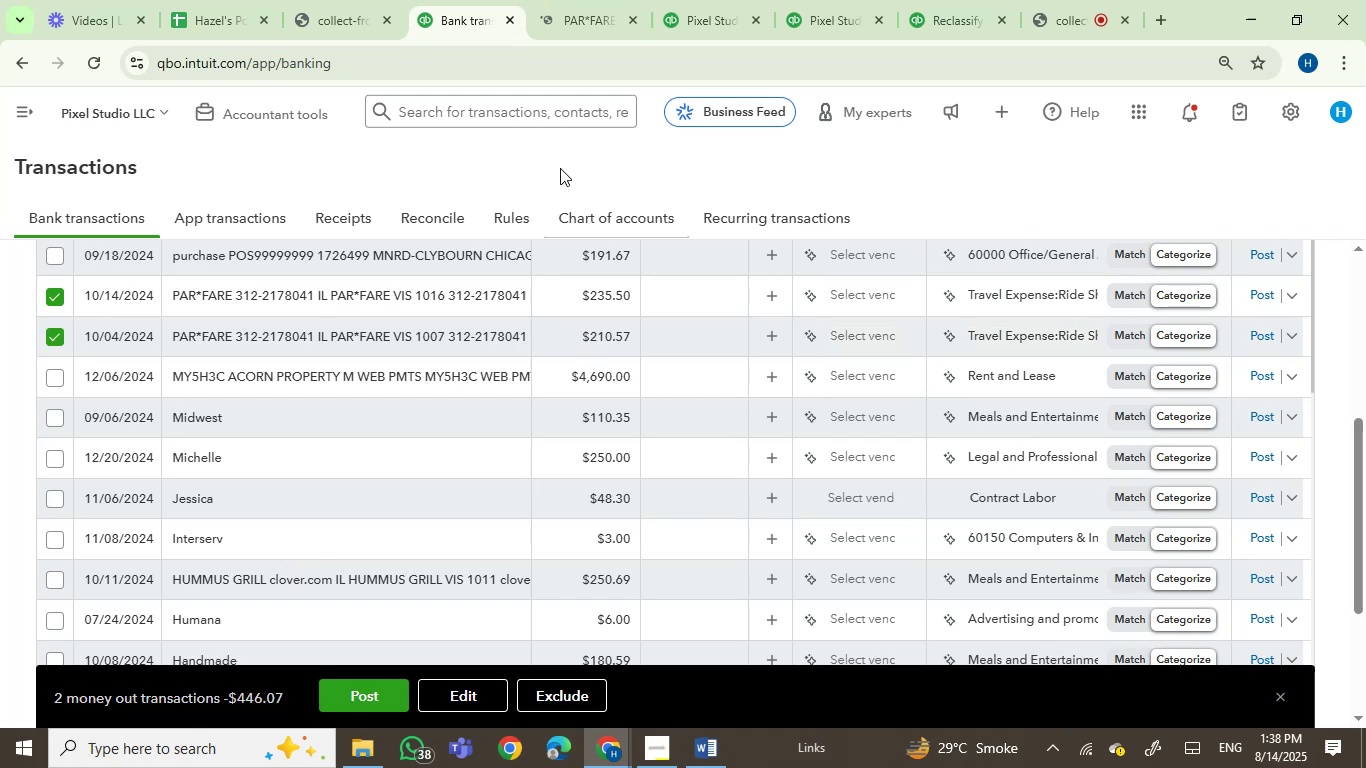 
left_click([566, 0])
 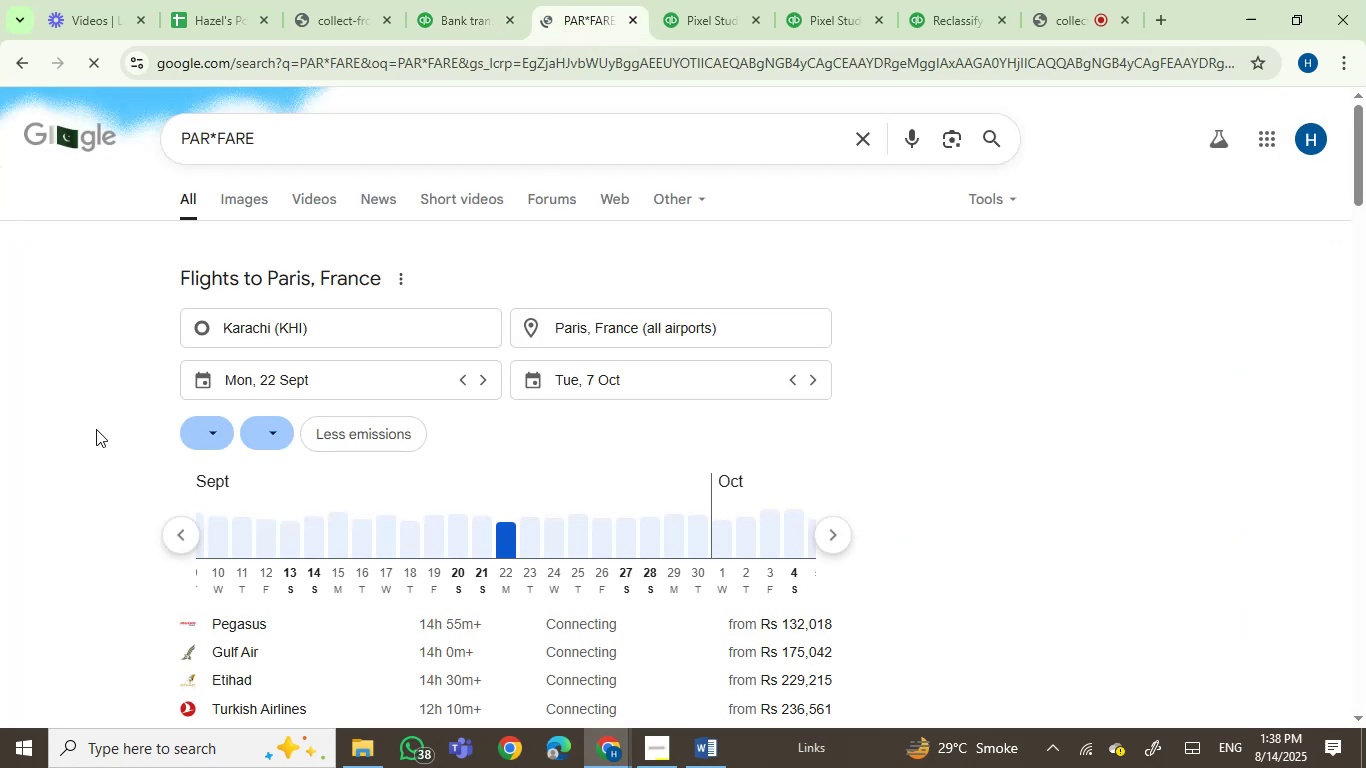 
scroll: coordinate [26, 447], scroll_direction: down, amount: 8.0
 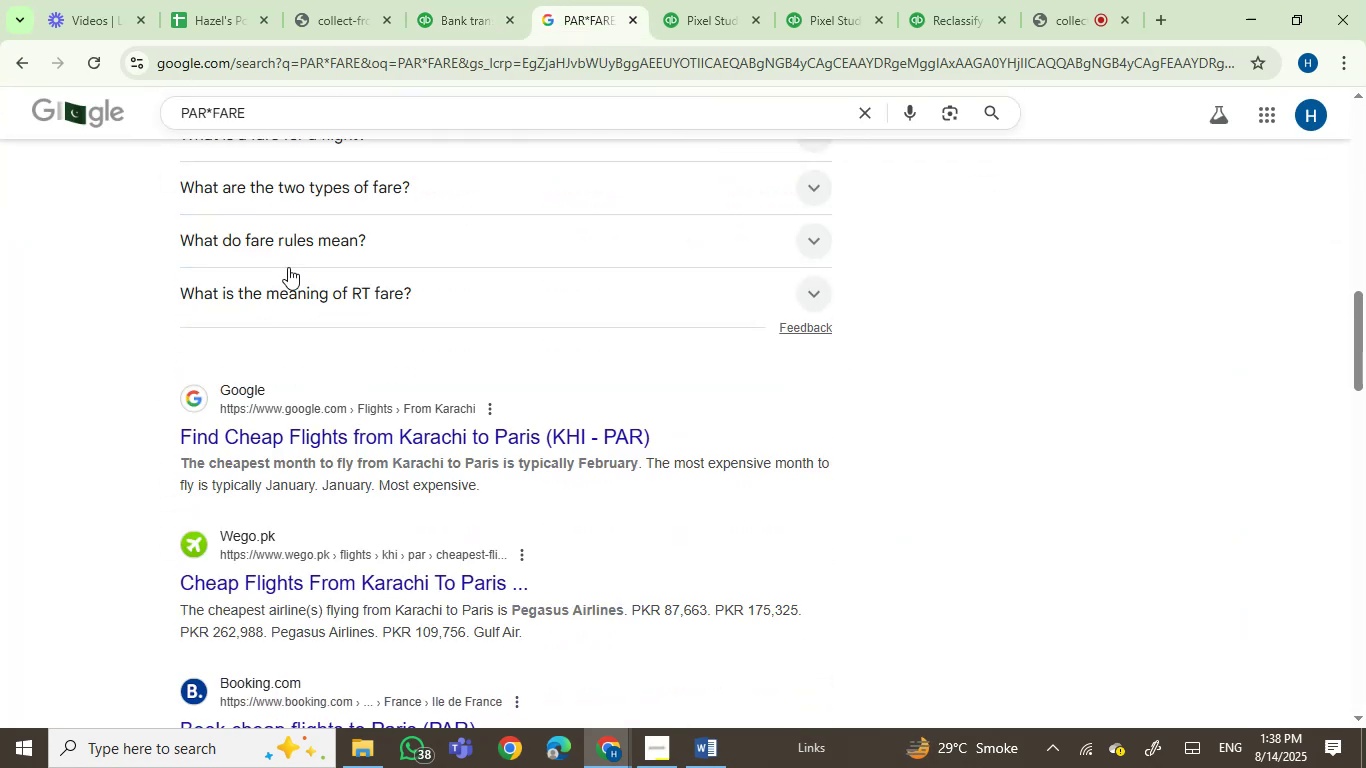 
left_click([457, 3])
 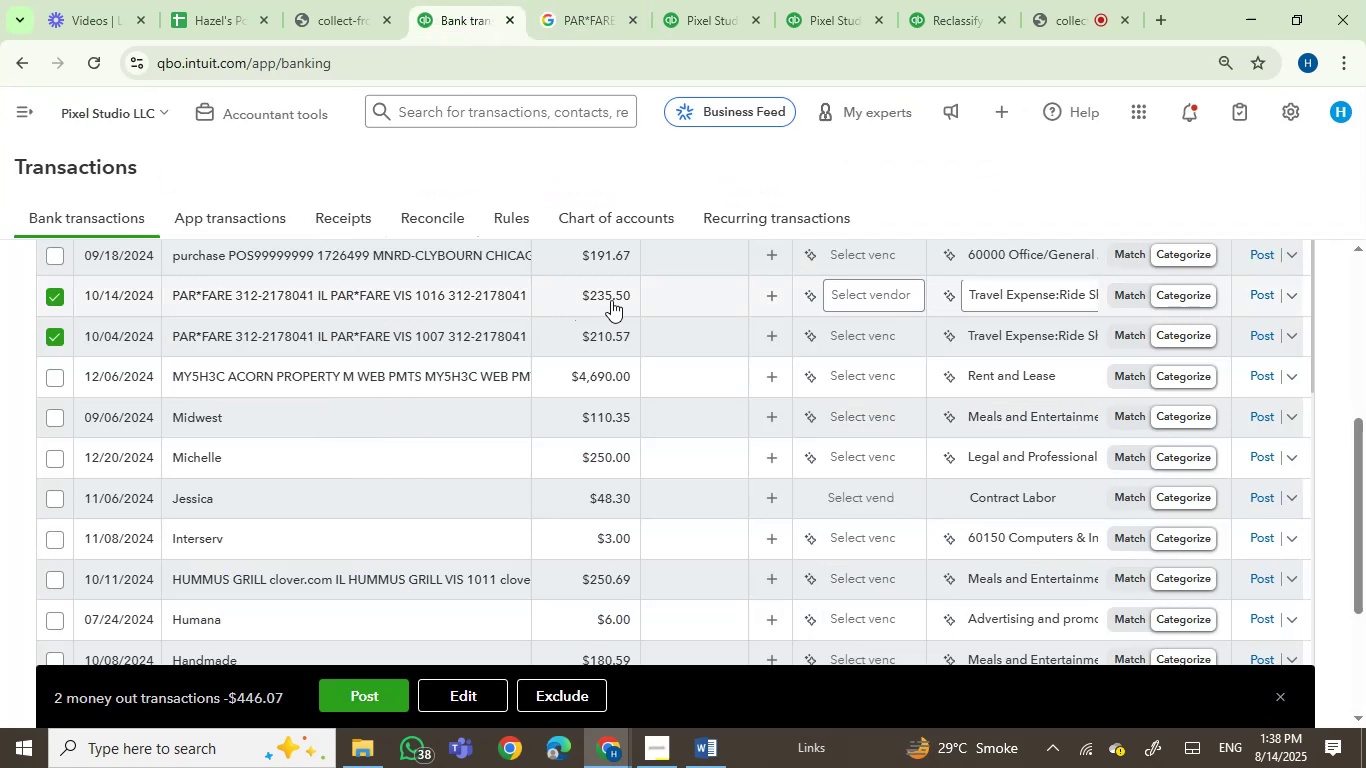 
left_click([369, 701])
 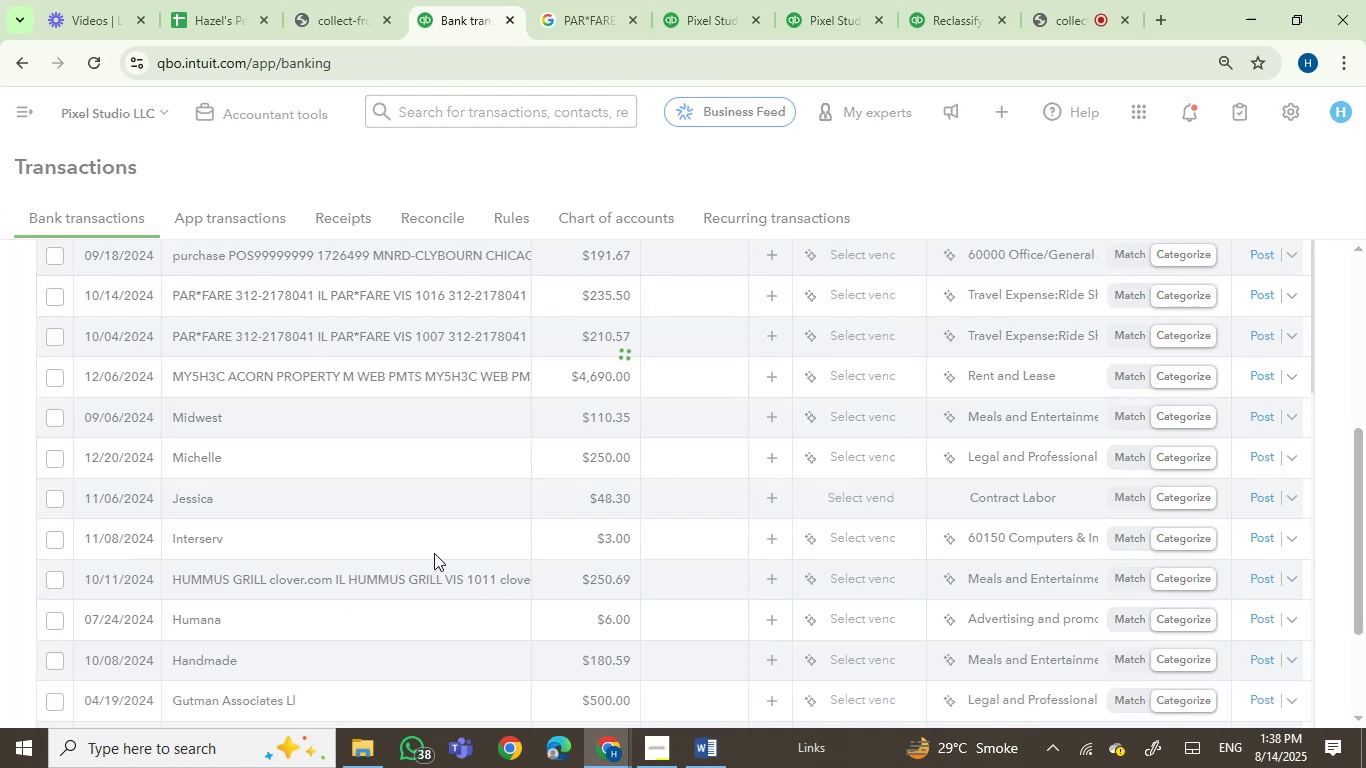 
wait(6.45)
 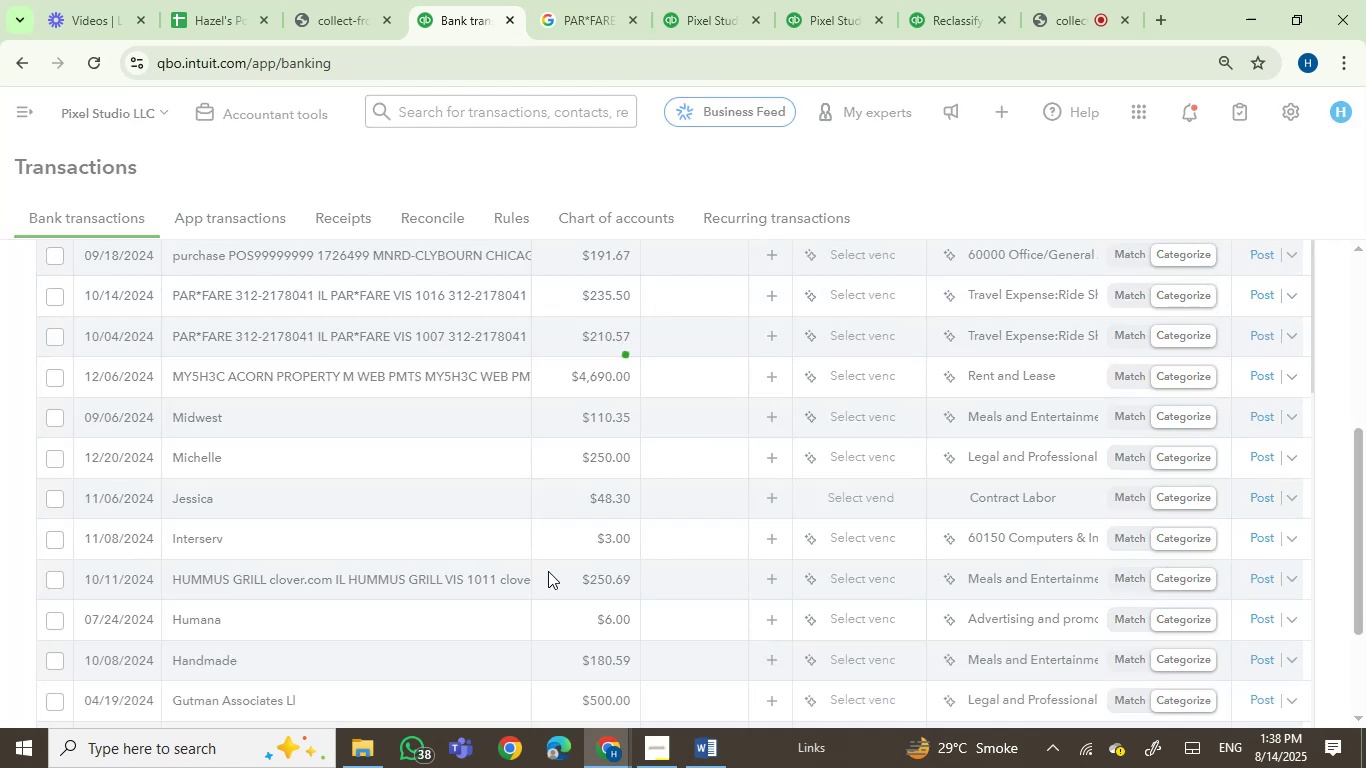 
left_click([229, 316])
 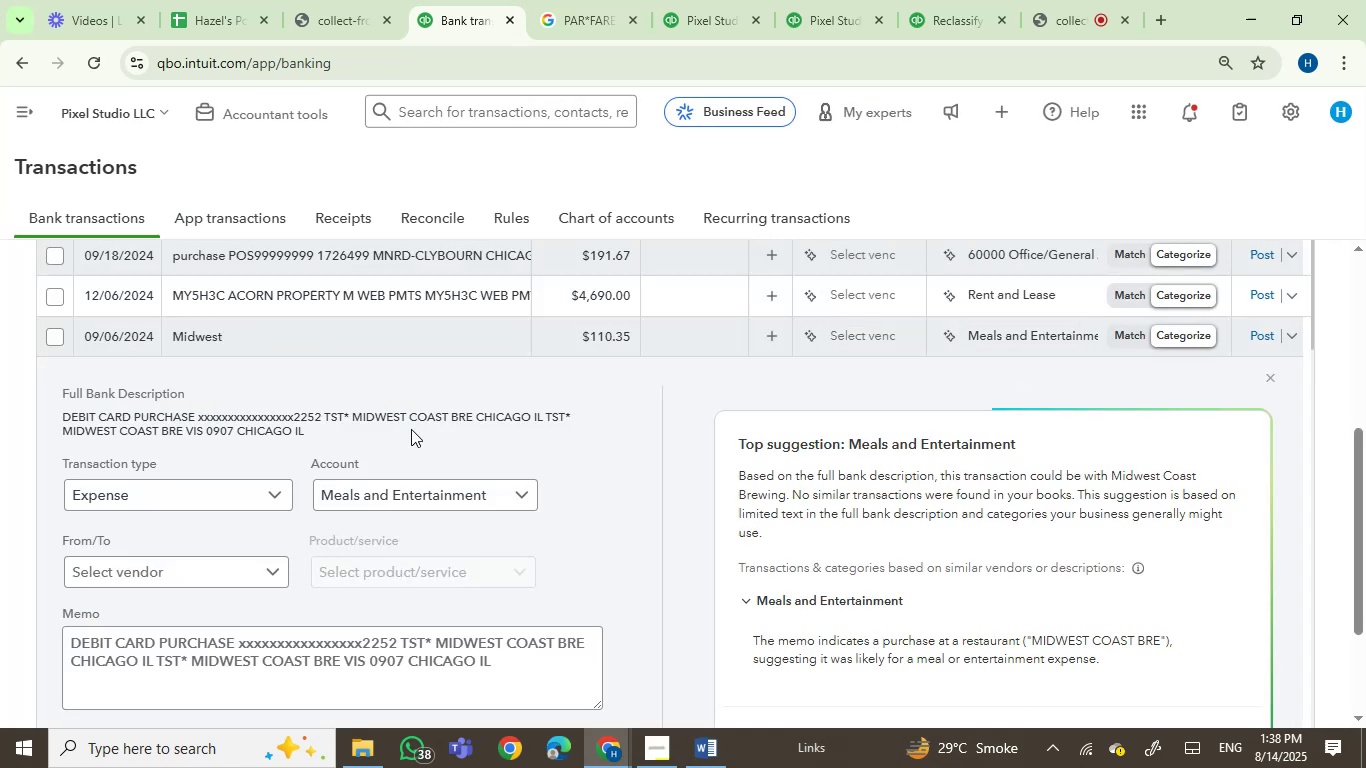 
left_click([715, 747])
 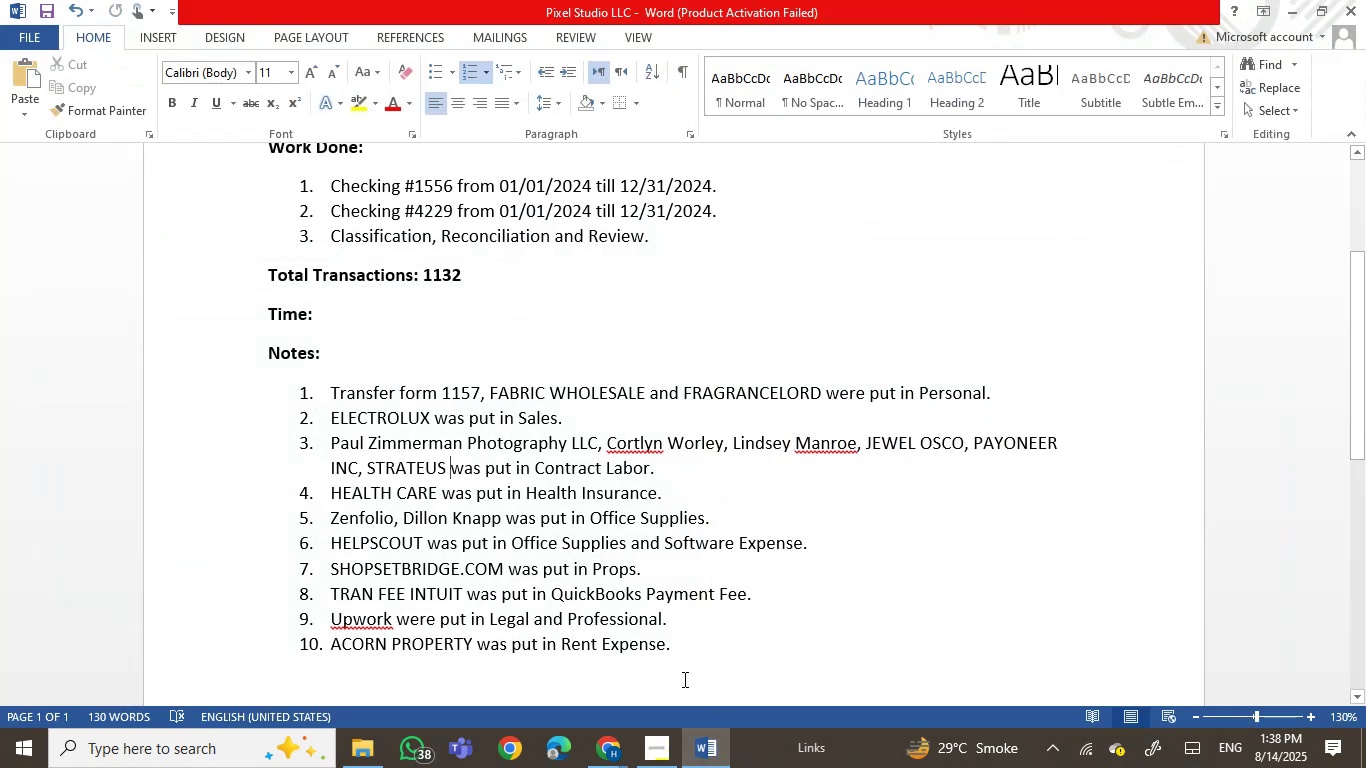 
left_click([704, 745])
 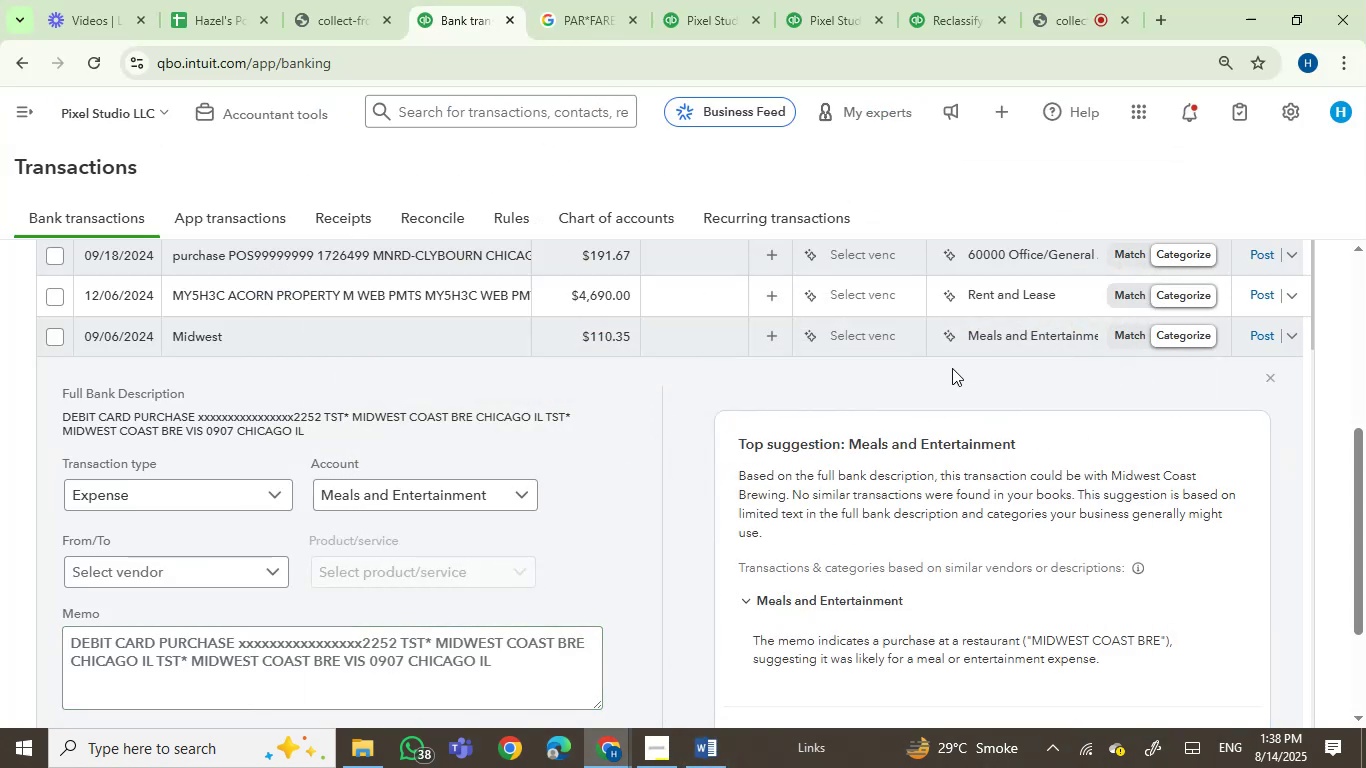 
left_click([1260, 333])
 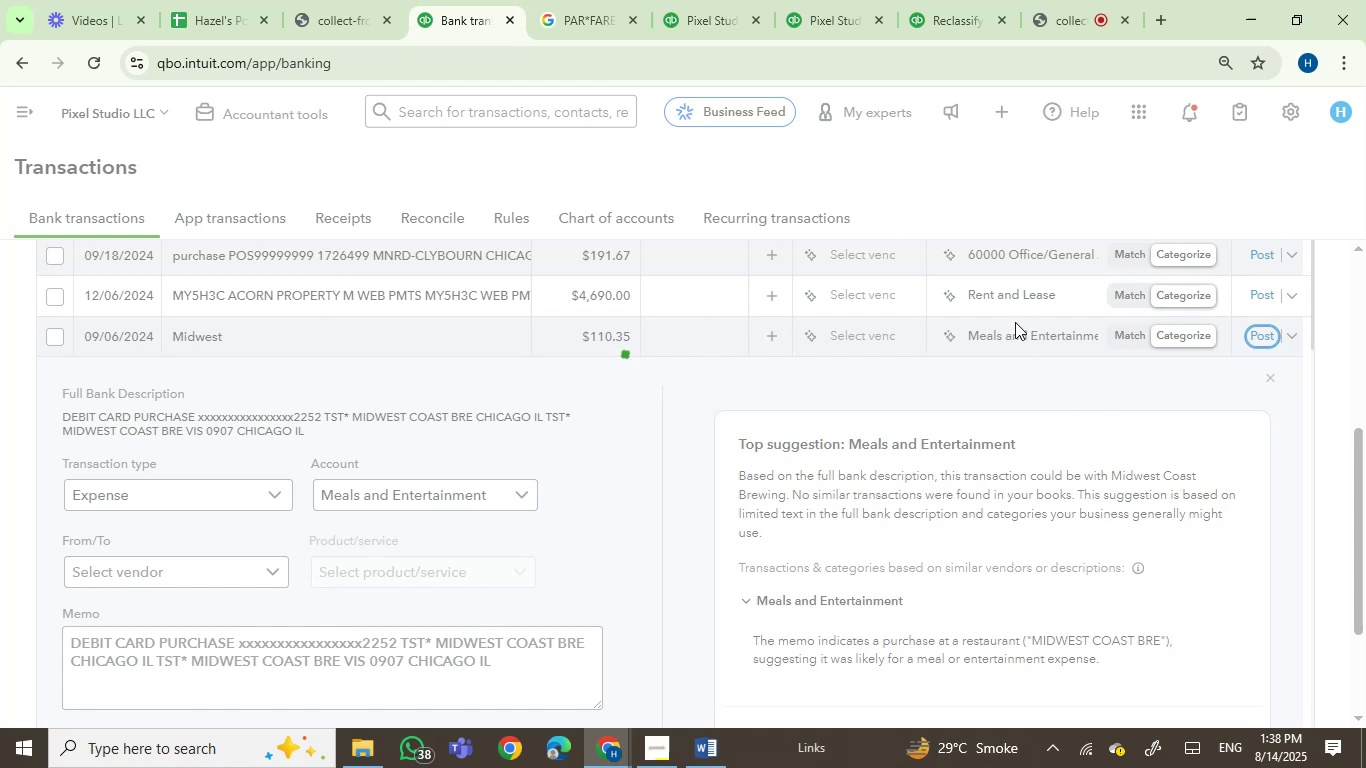 
wait(6.73)
 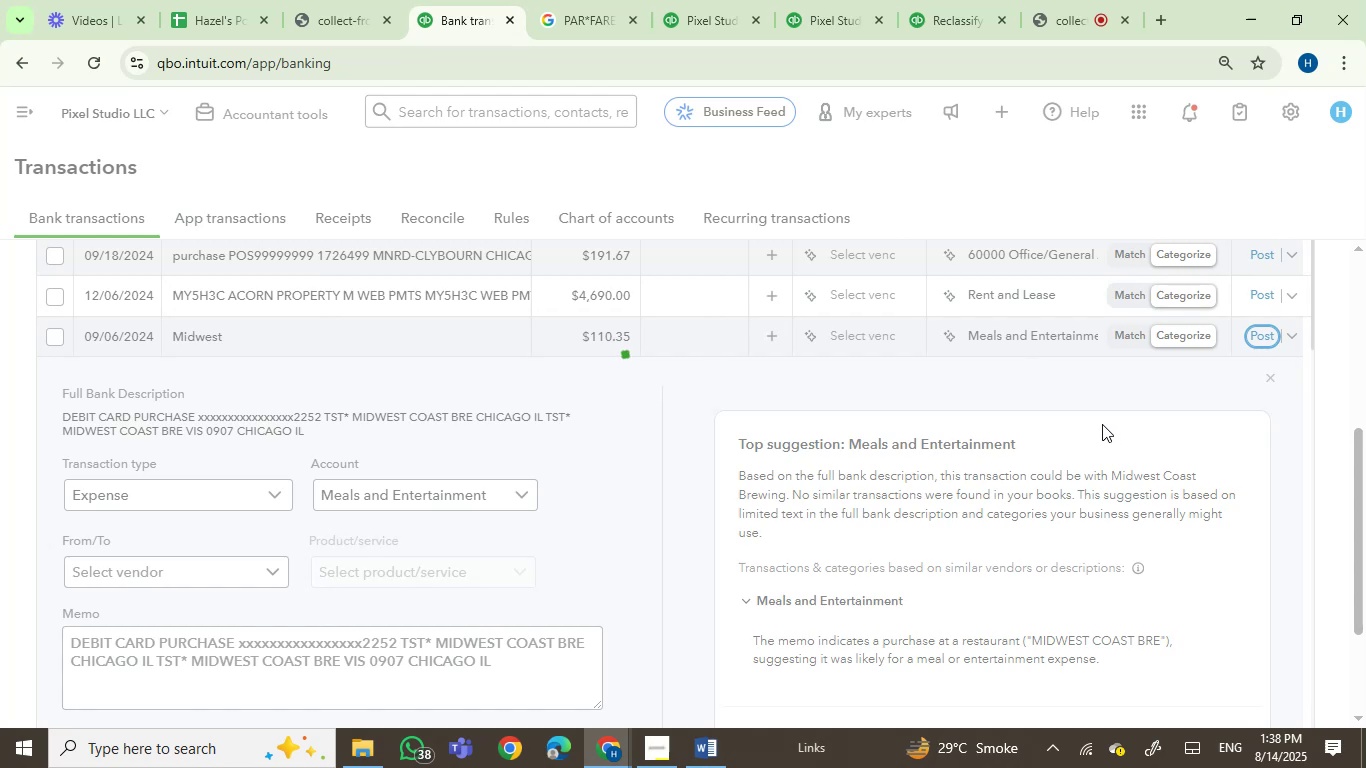 
left_click([990, 299])
 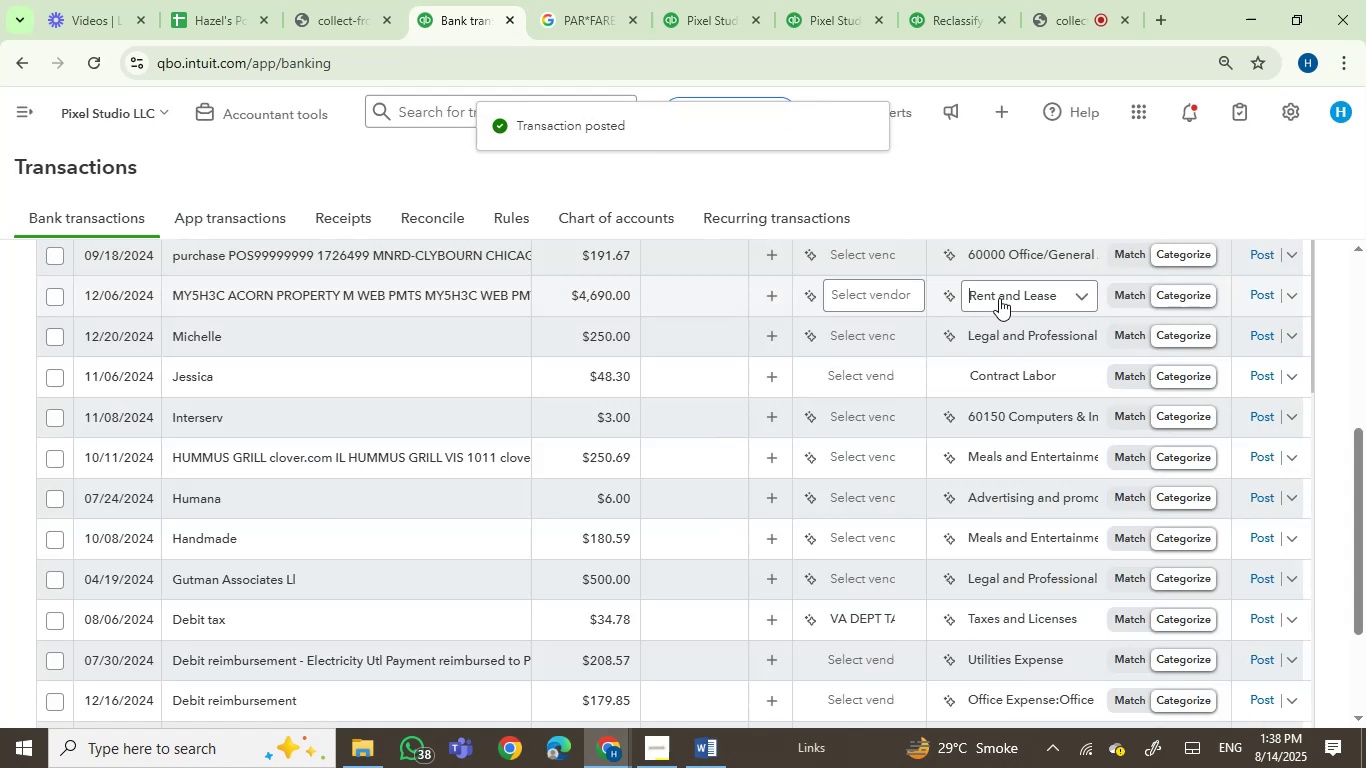 
left_click([1006, 297])
 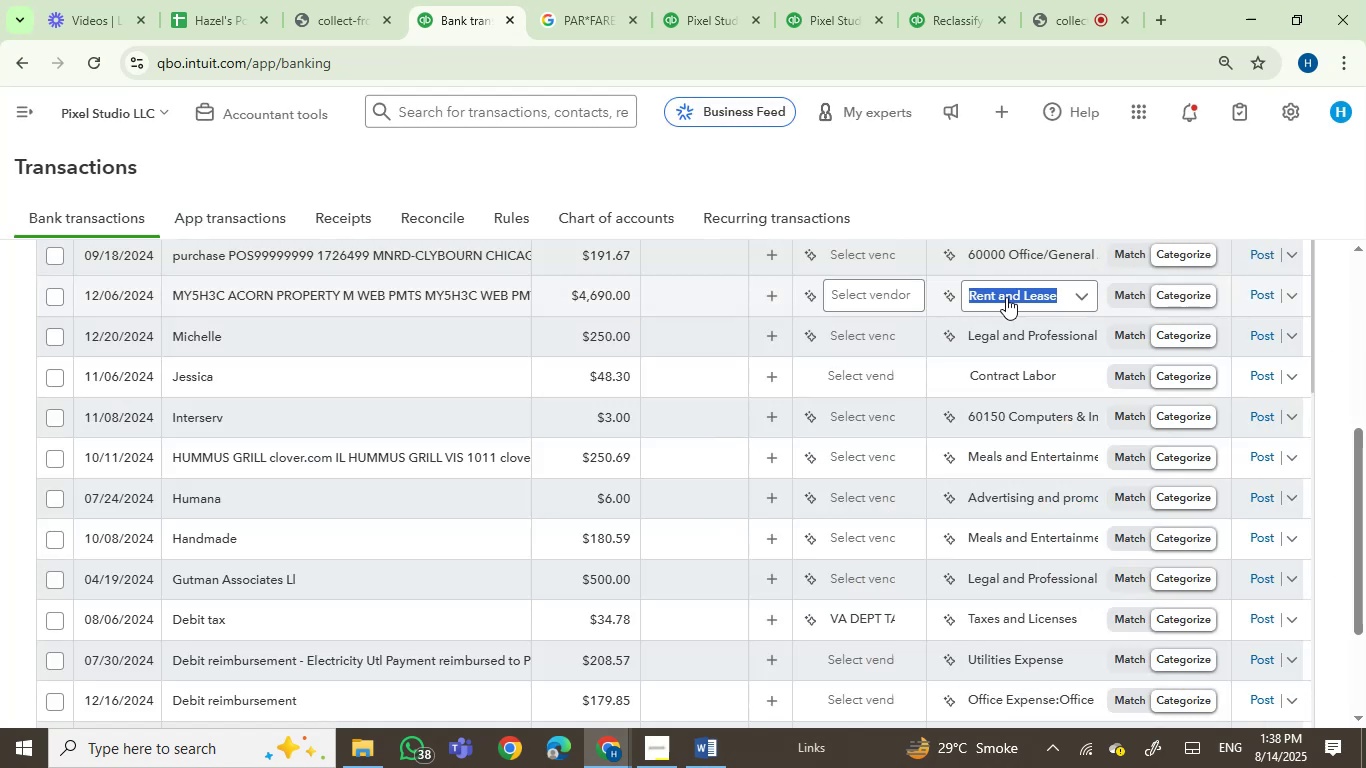 
type(rent)
 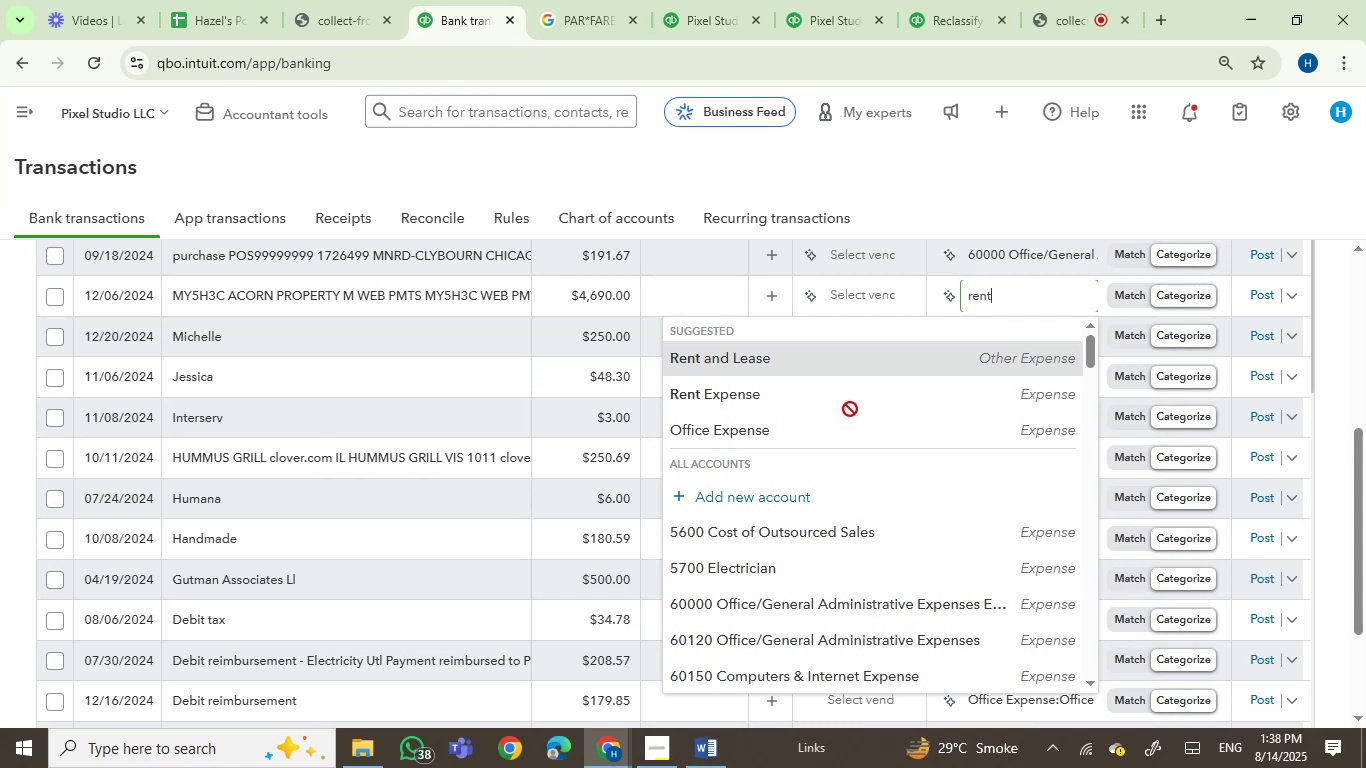 
left_click([717, 390])
 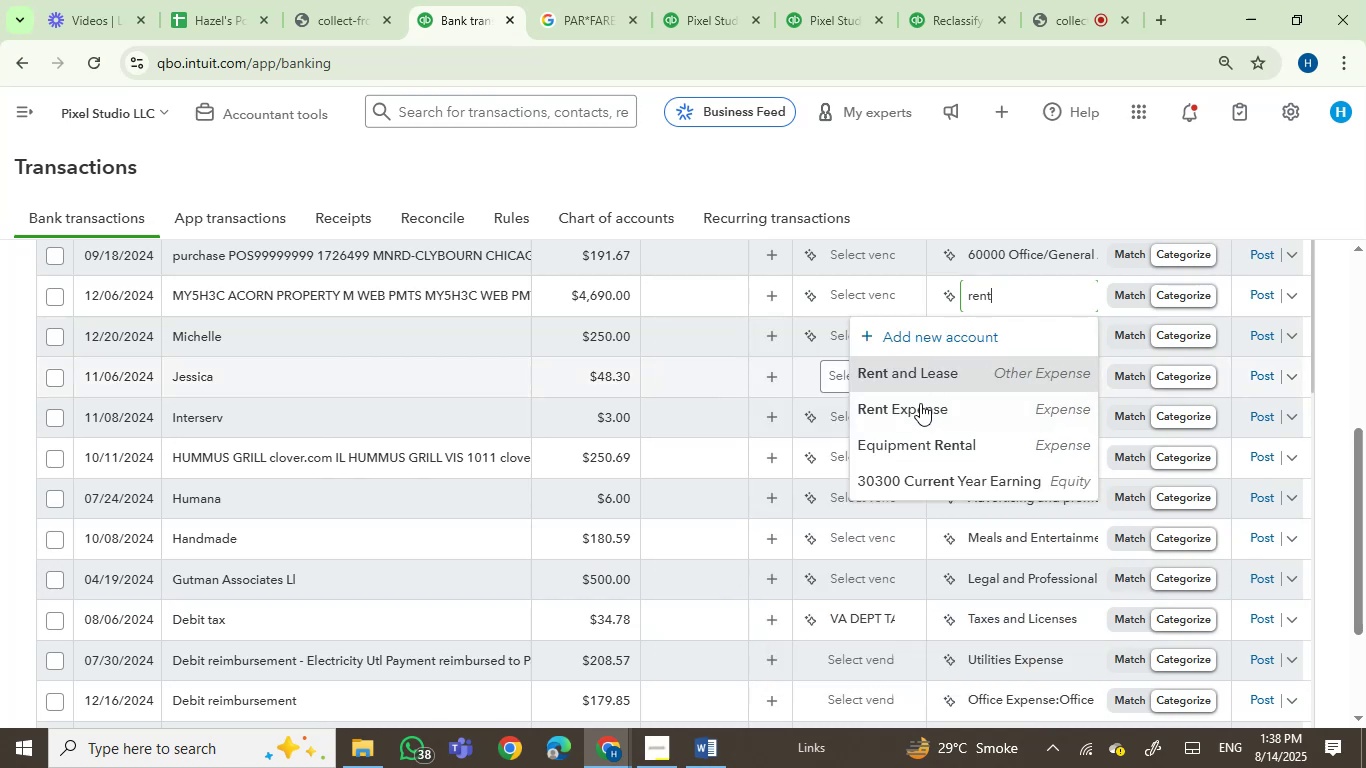 
left_click([919, 405])
 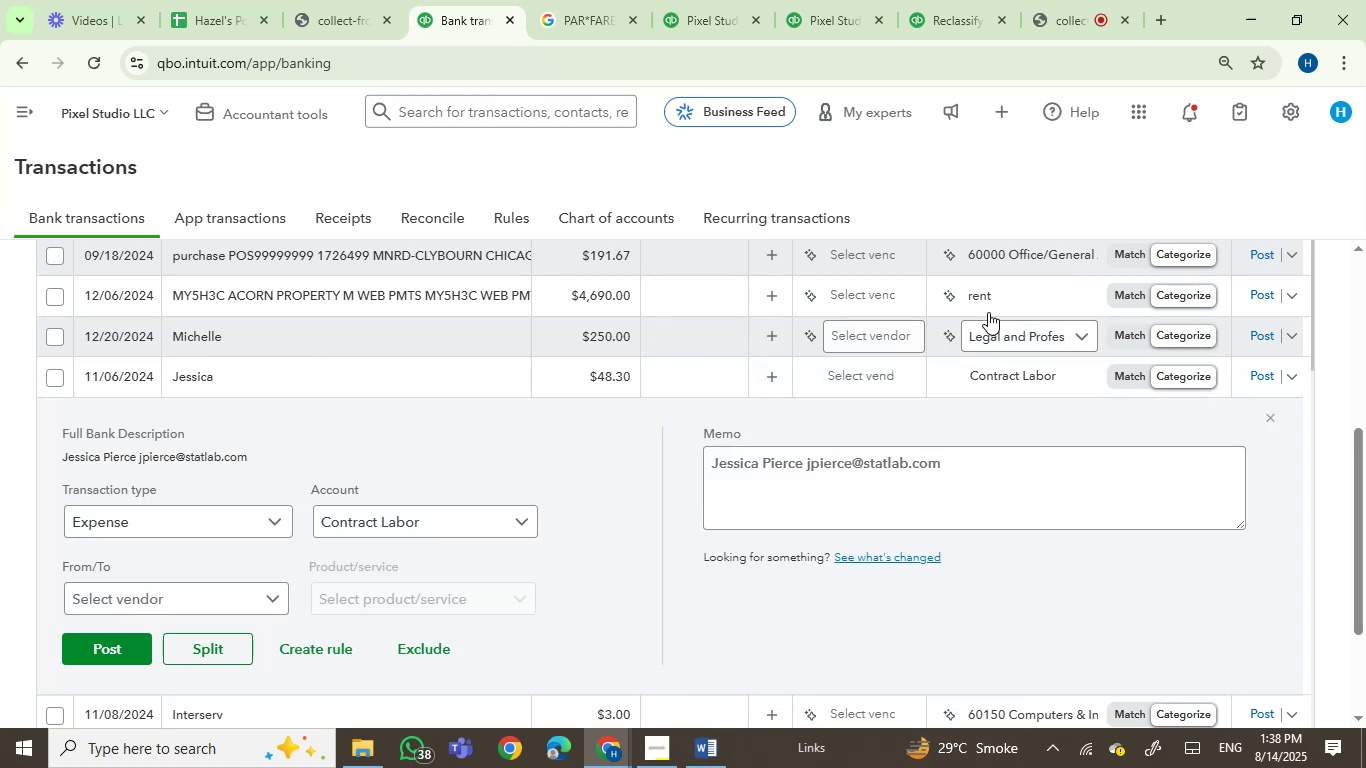 
left_click([998, 293])
 